 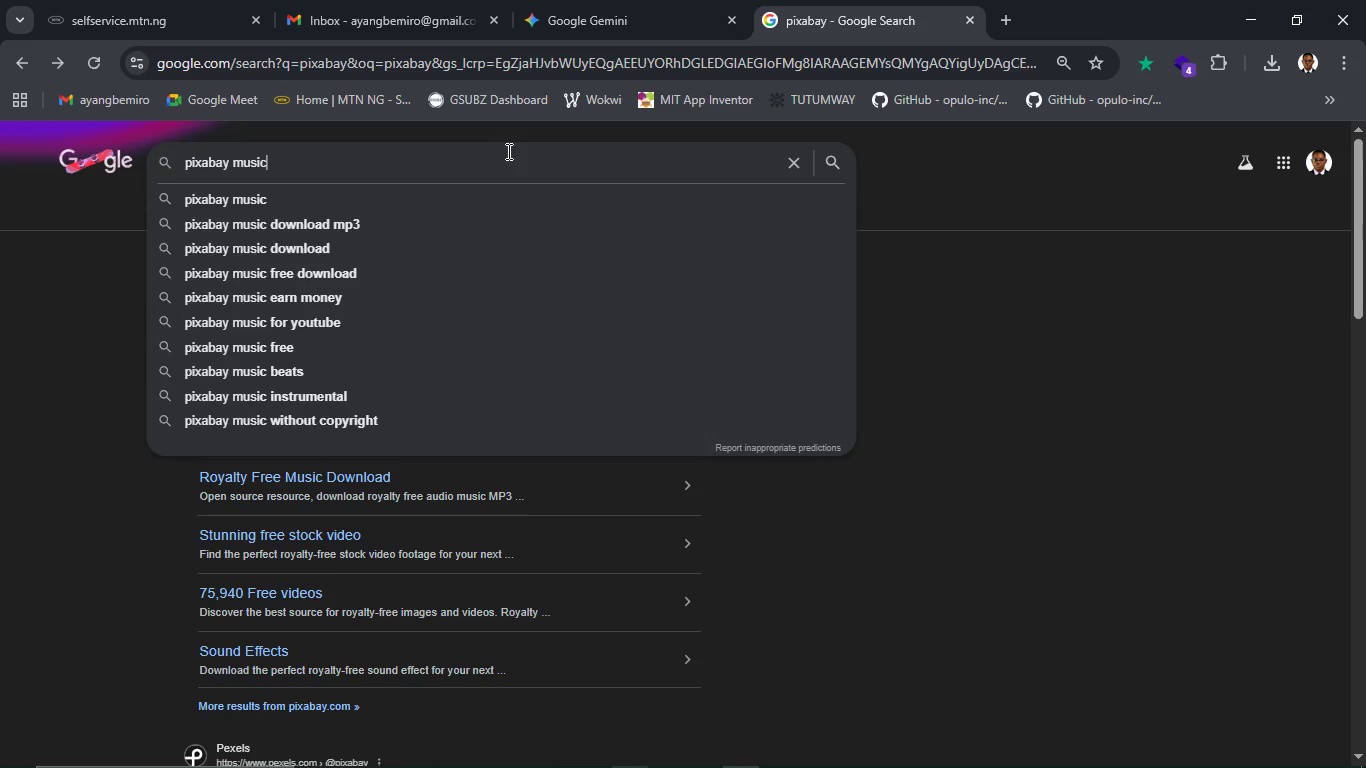 
key(Enter)
 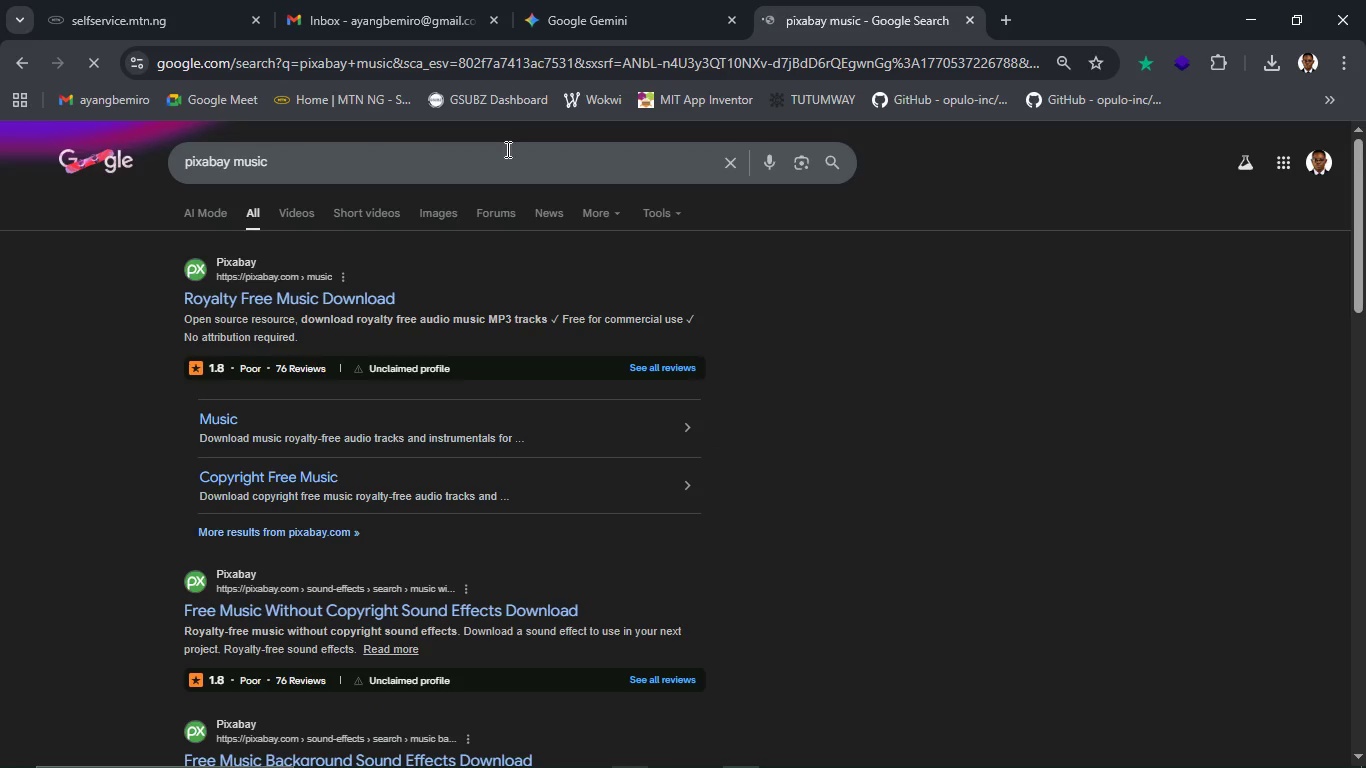 
wait(5.28)
 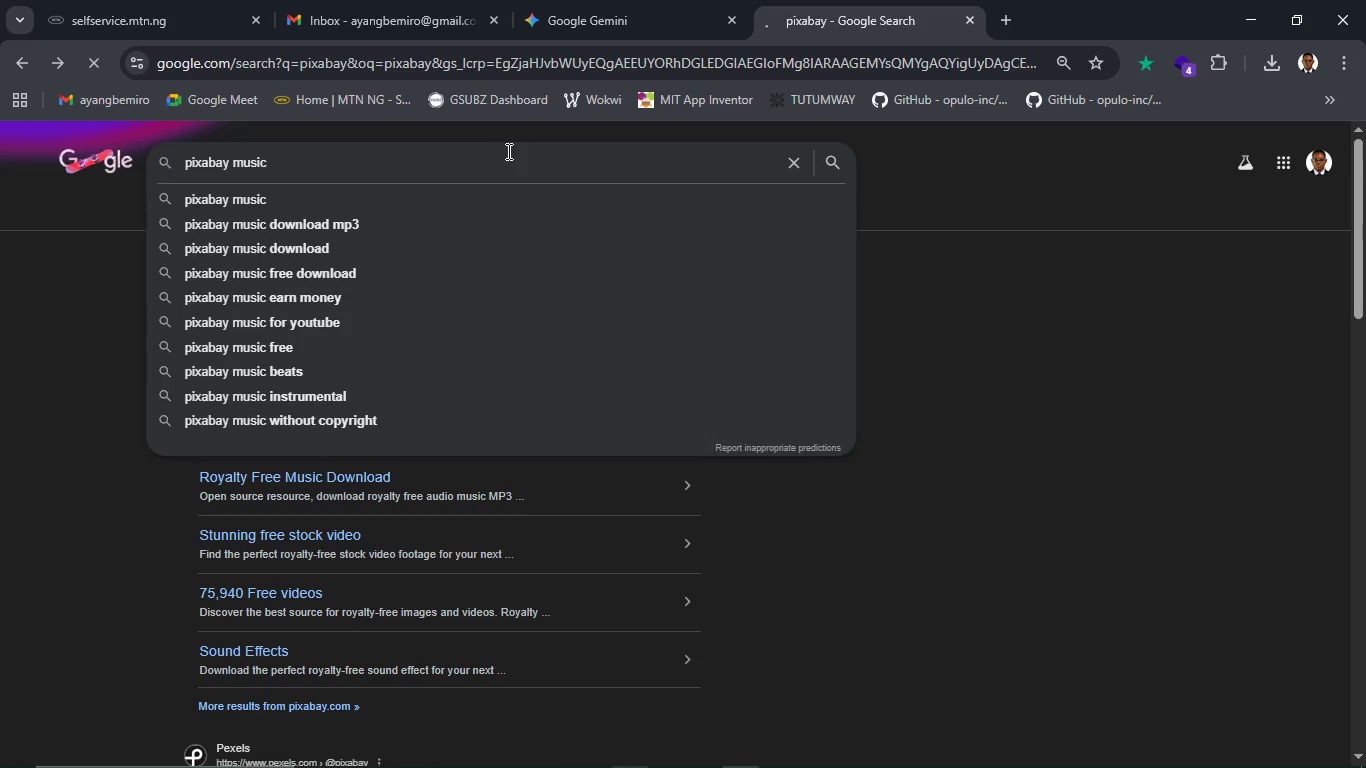 
left_click([353, 294])
 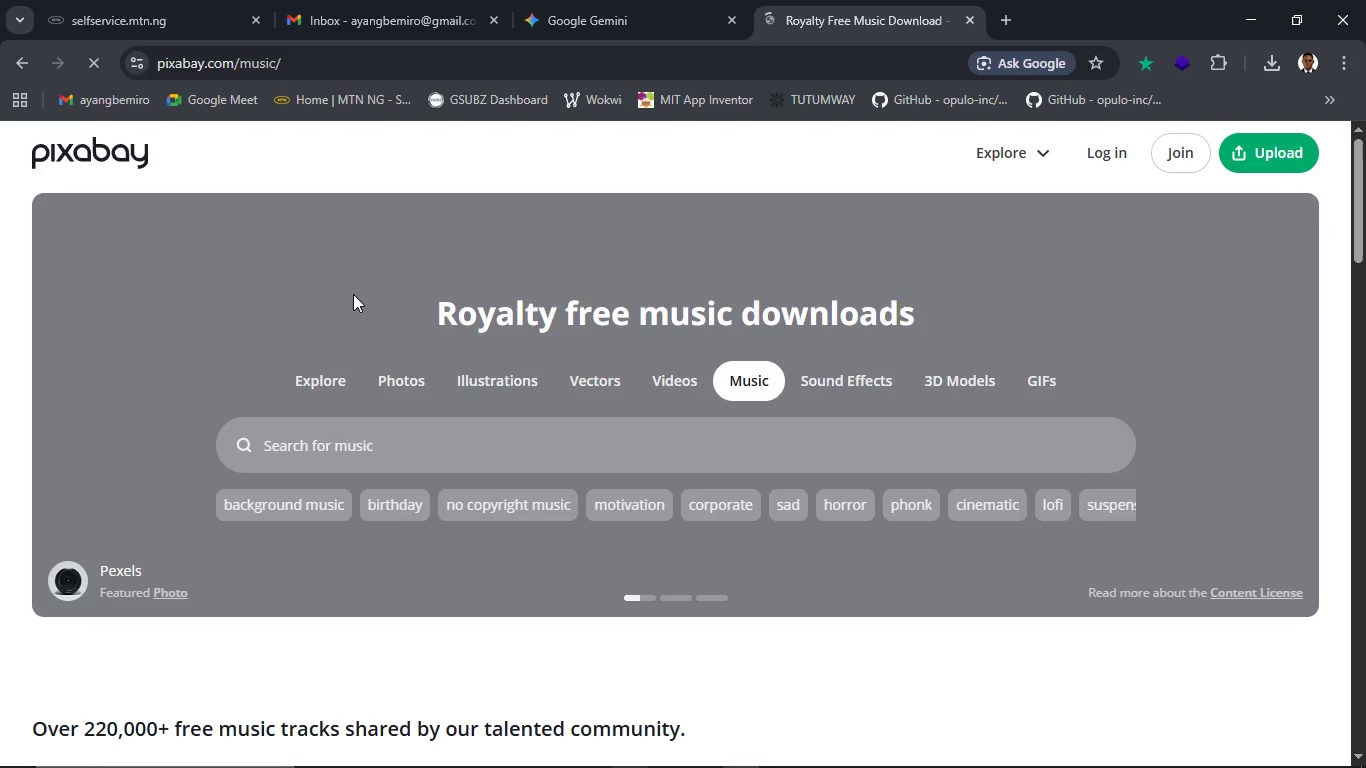 
left_click([587, 457])
 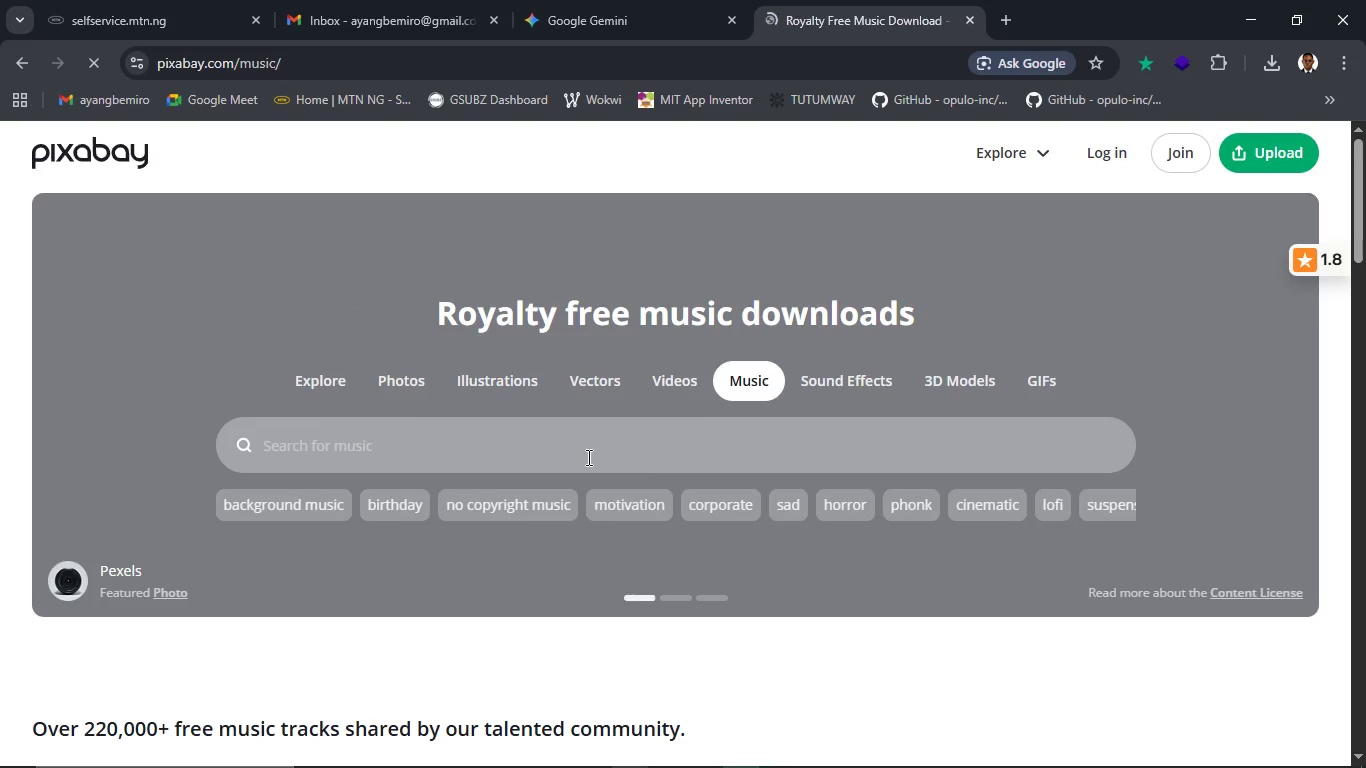 
type(en)
 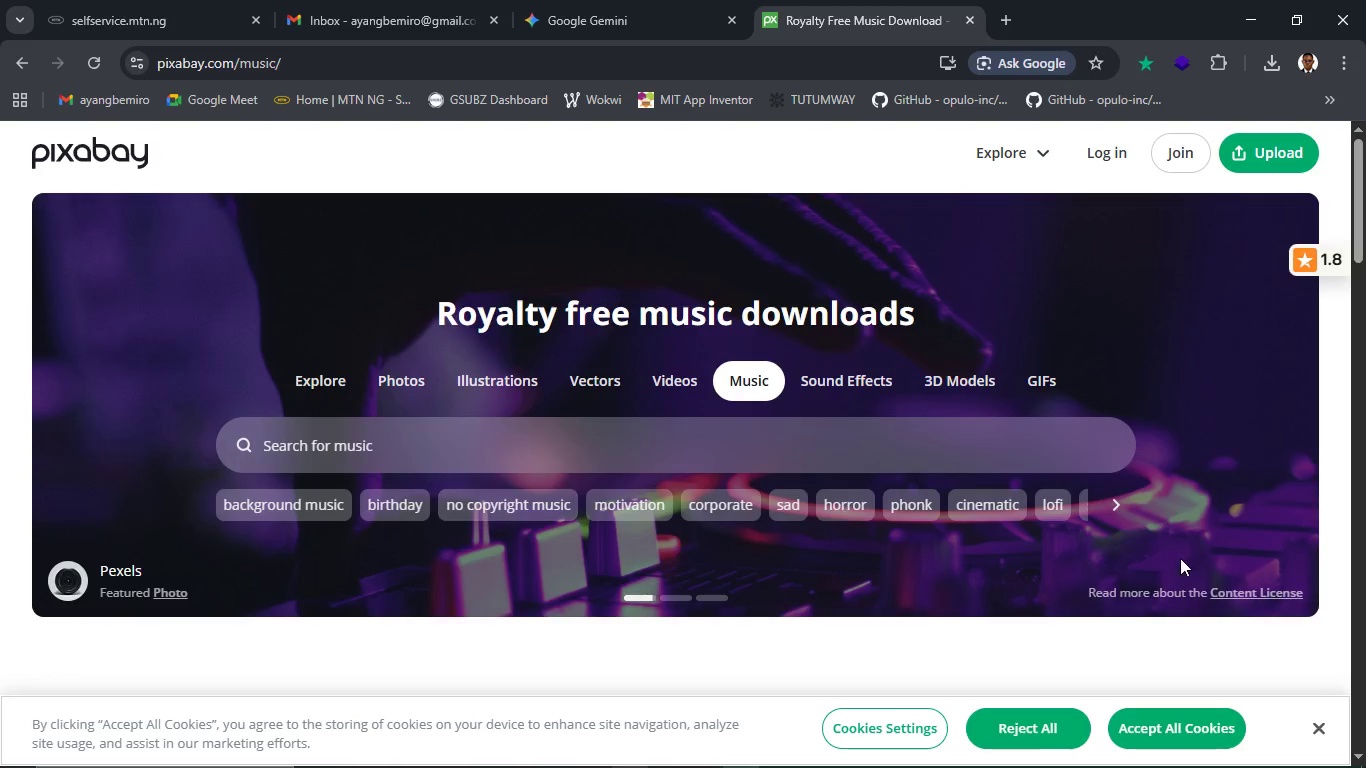 
scroll: coordinate [1026, 502], scroll_direction: down, amount: 1.0
 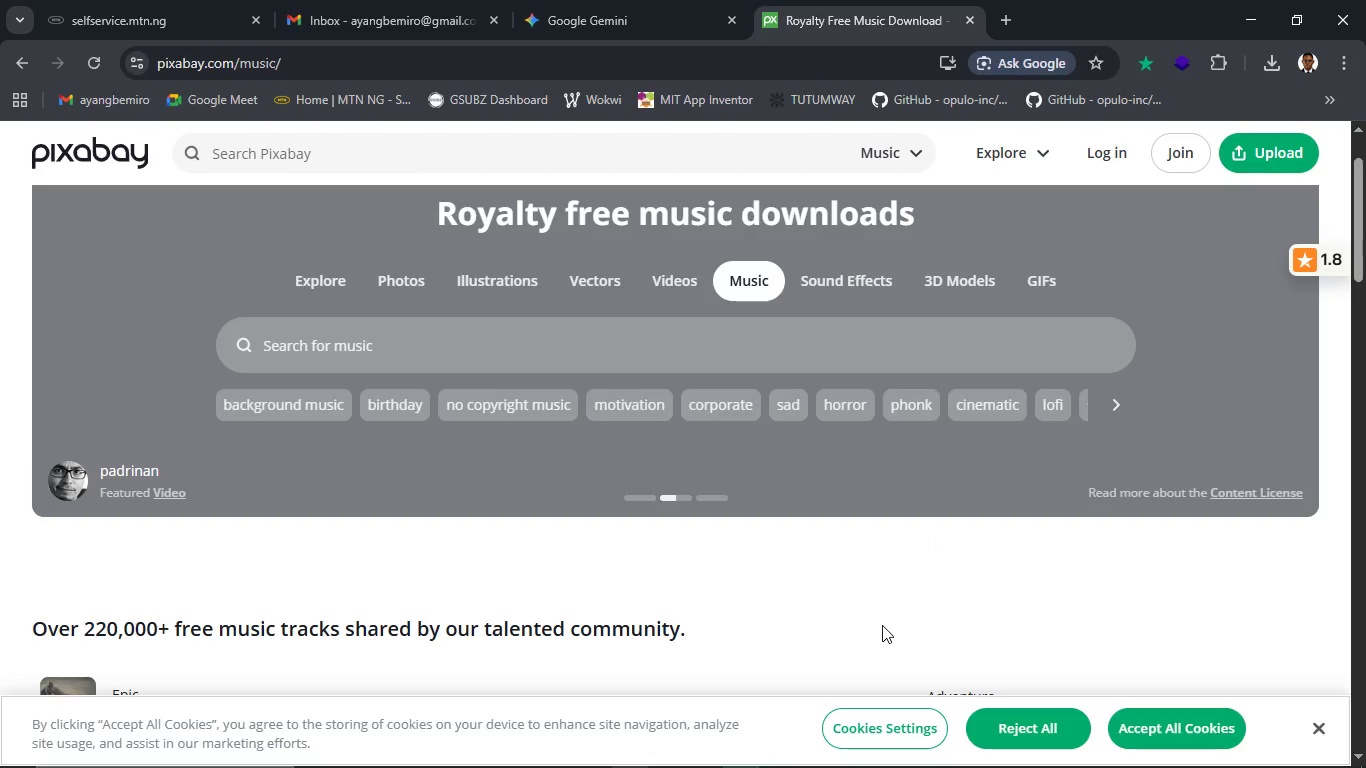 
hold_key(key=ShiftLeft, duration=1.14)
scroll: coordinate [949, 411], scroll_direction: up, amount: 1.0
 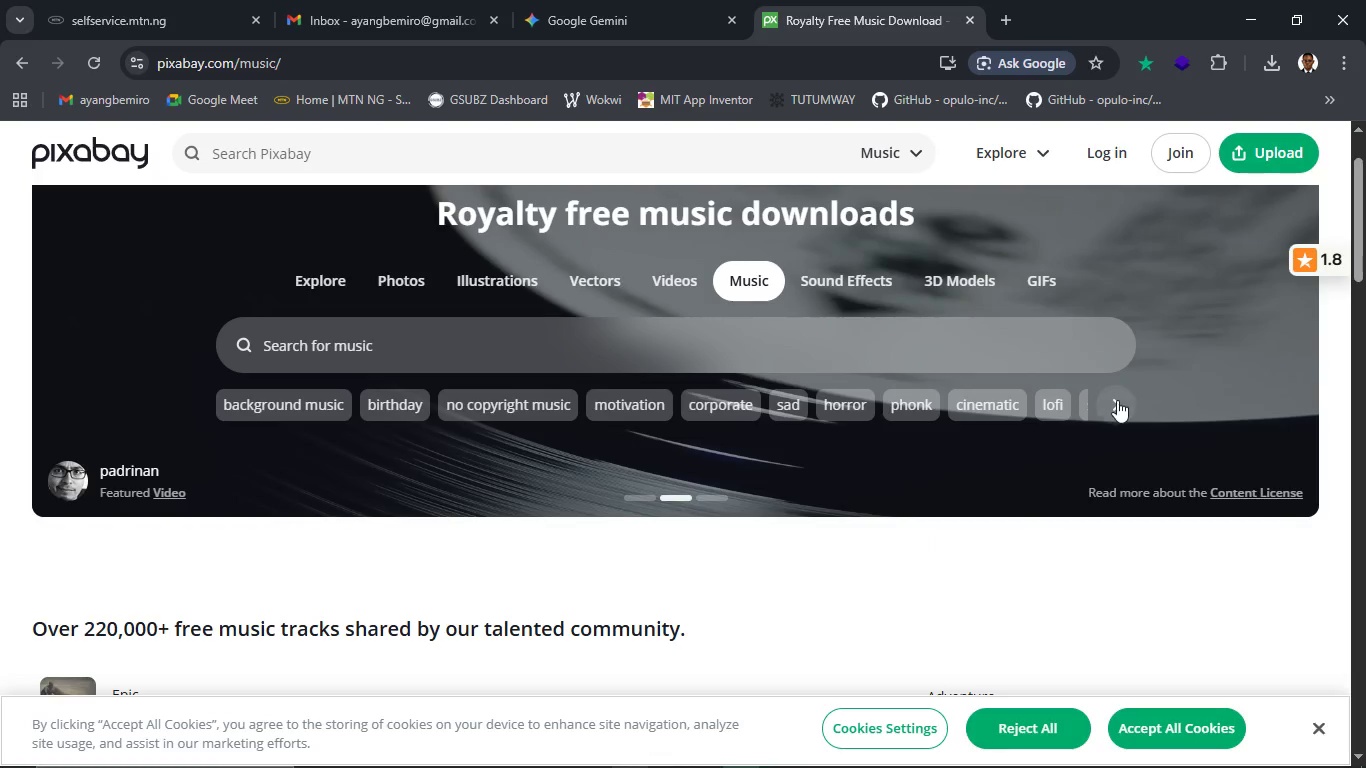 
left_click([1117, 400])
 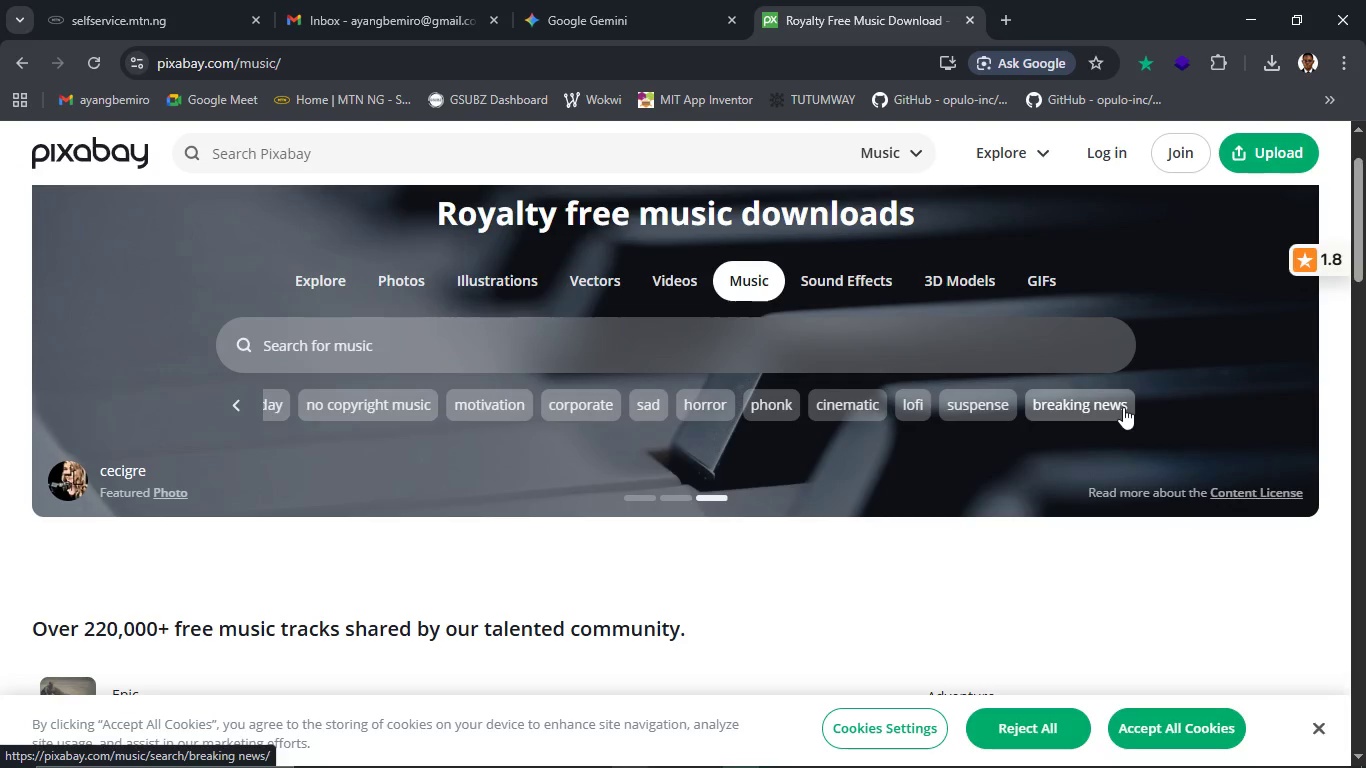 
wait(8.05)
 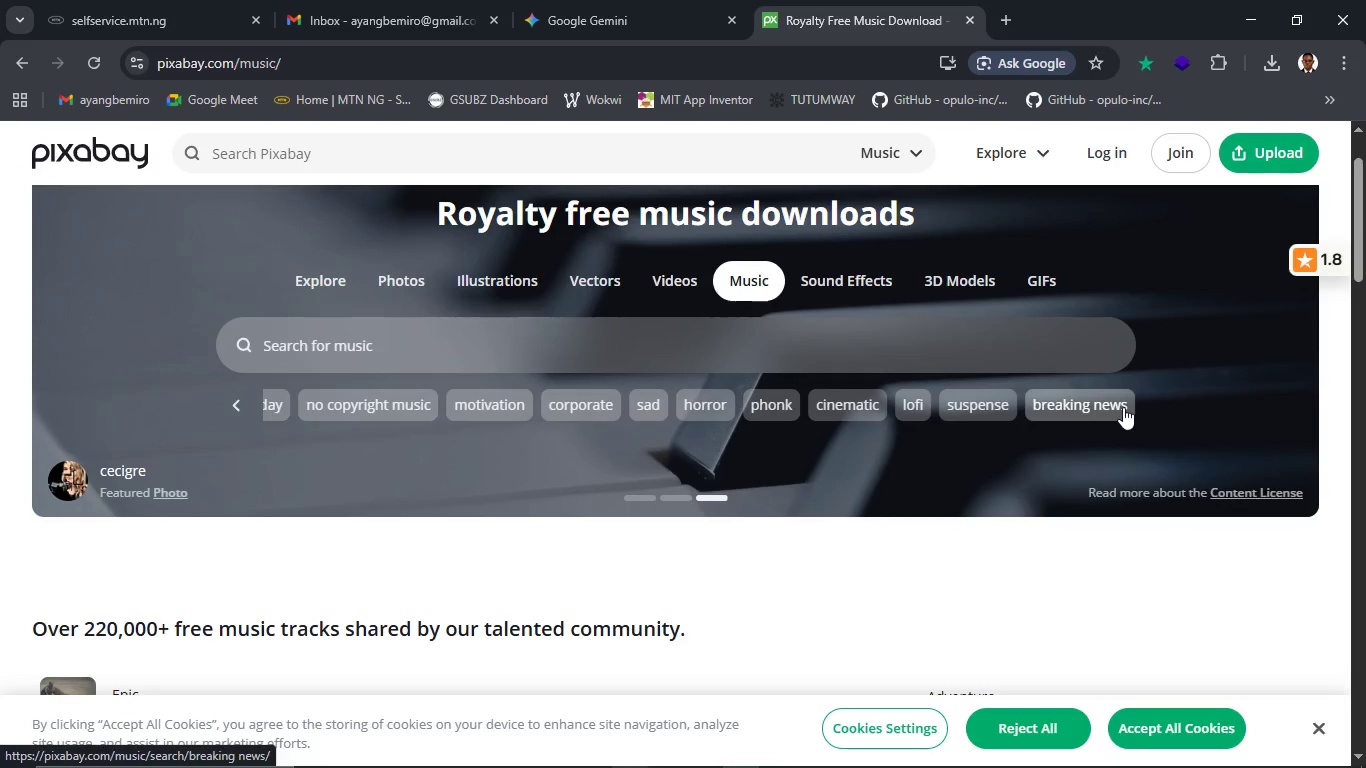 
left_click([234, 404])
 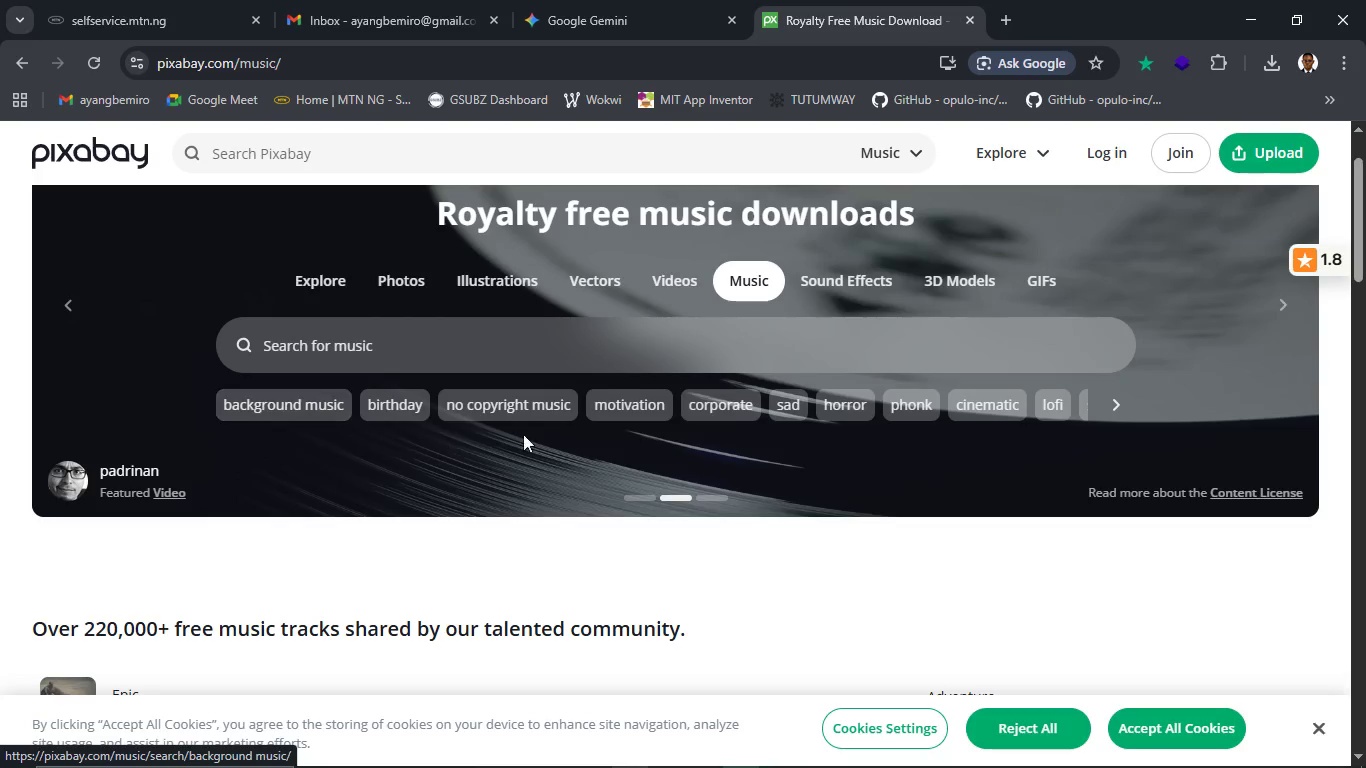 
left_click([861, 347])
 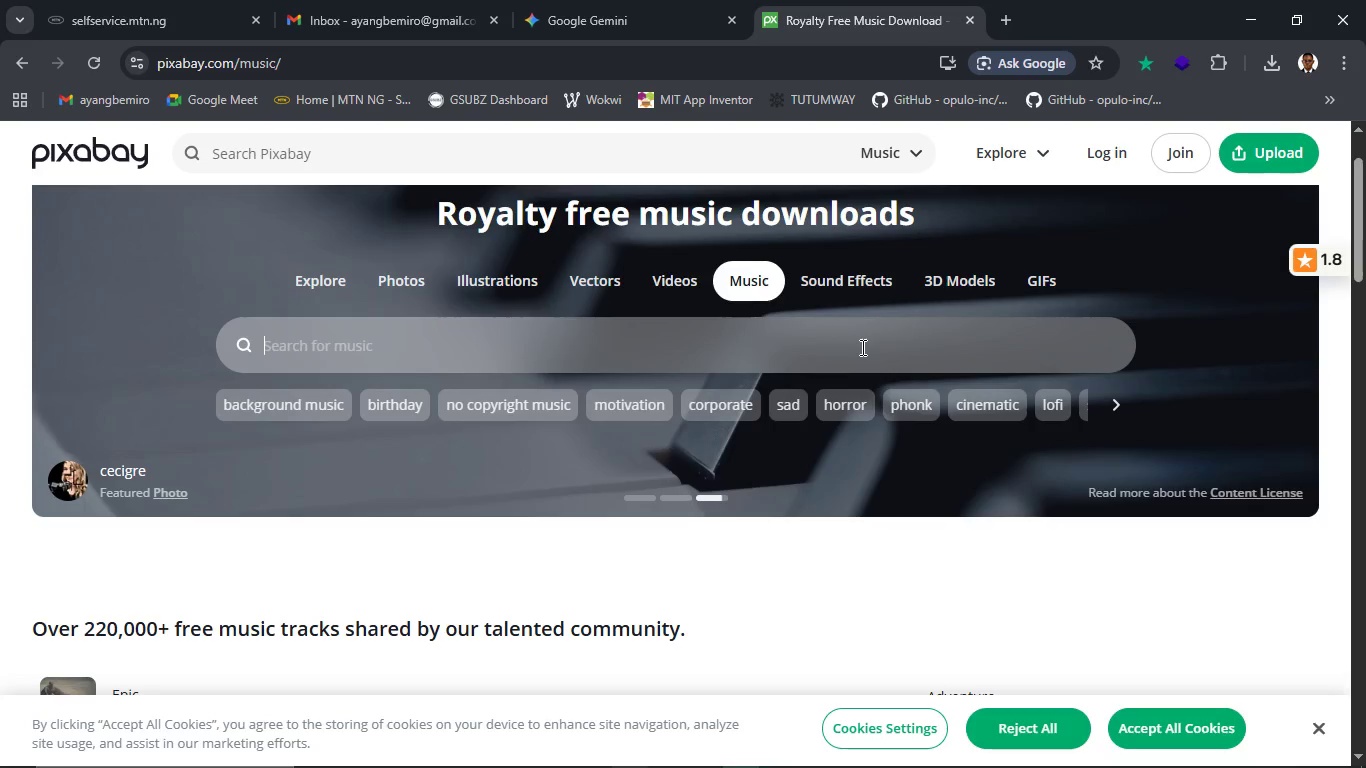 
type(cinematic and ene)
 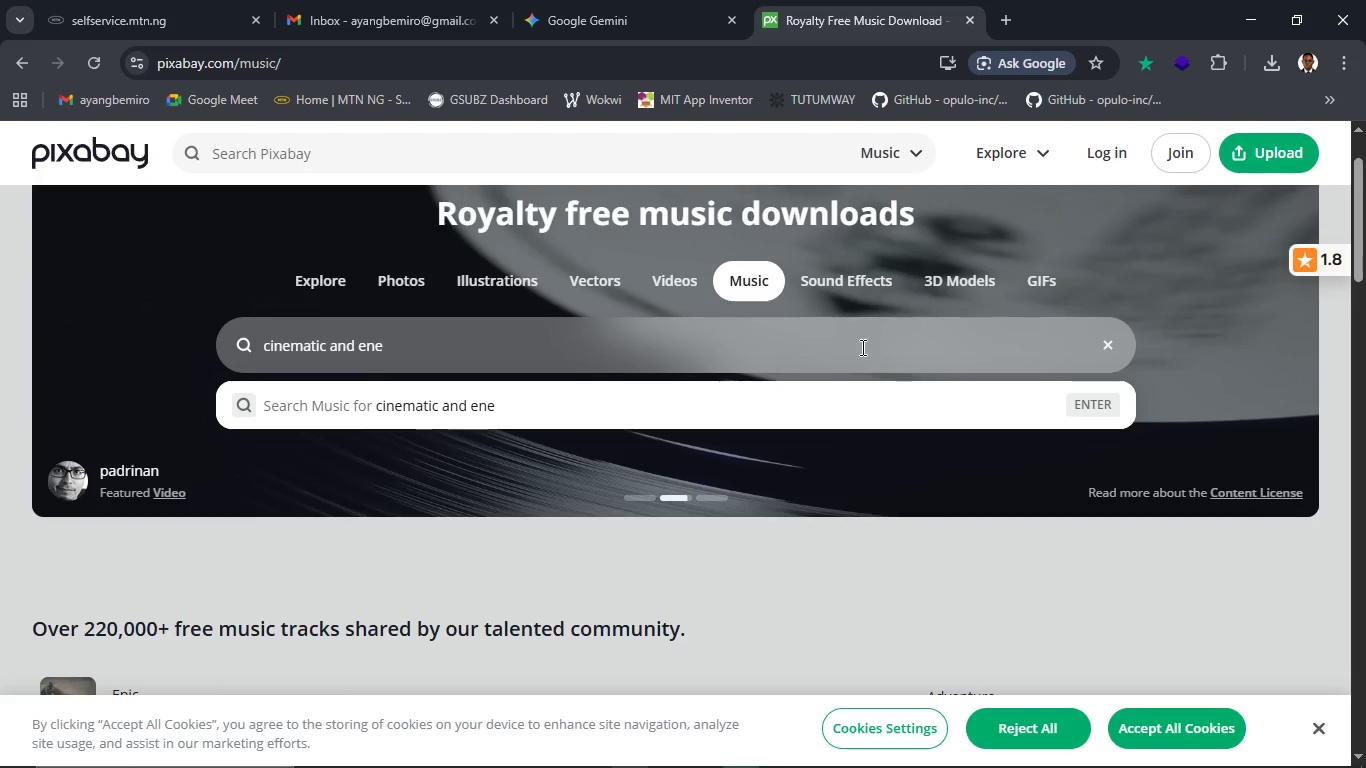 
hold_key(key=Backspace, duration=0.7)
 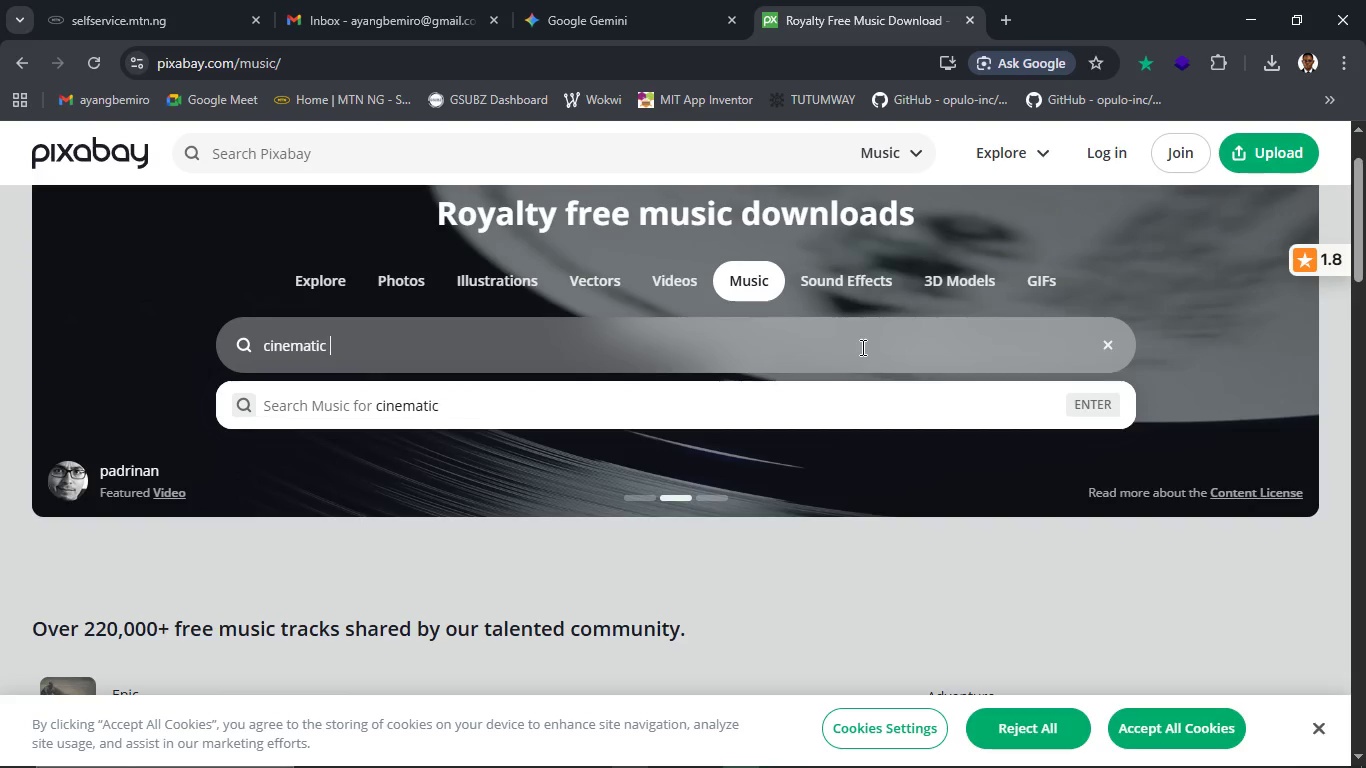 
key(Backspace)
 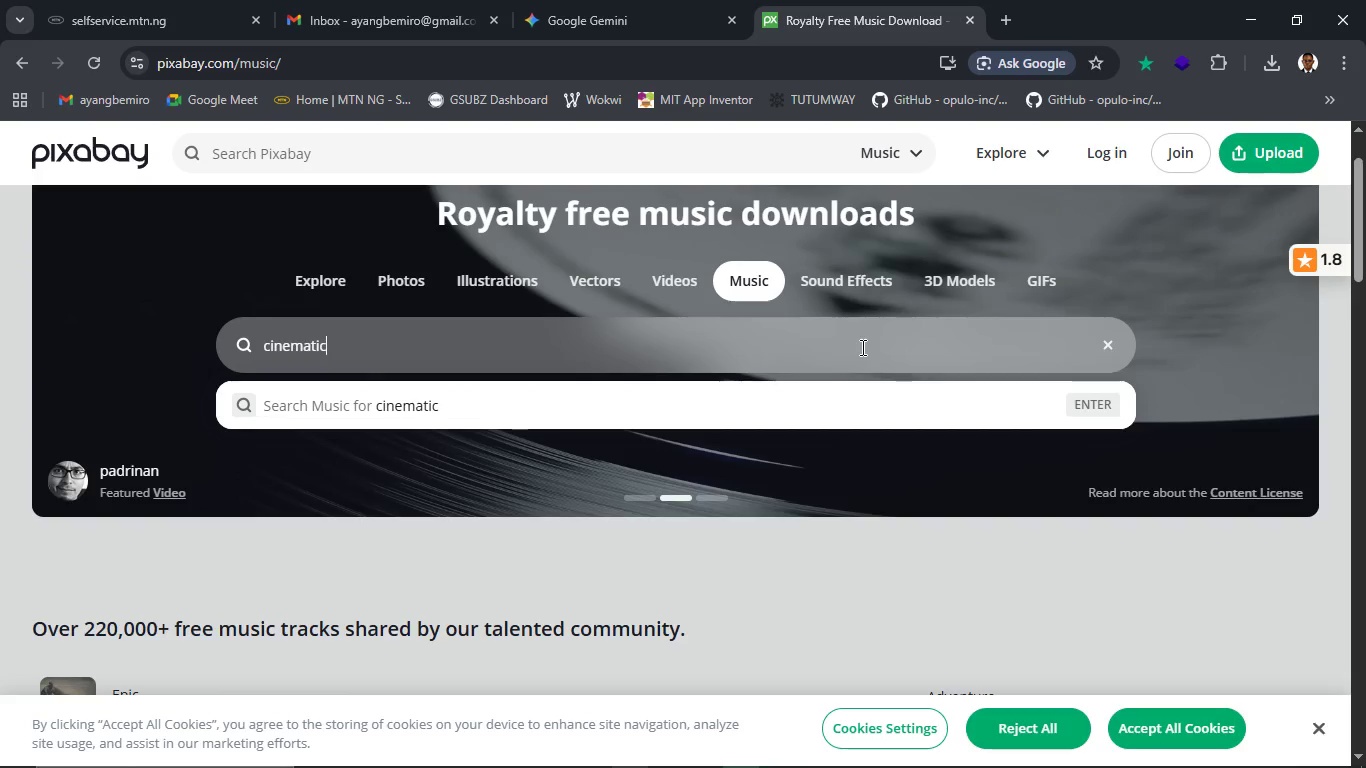 
key(Backspace)
 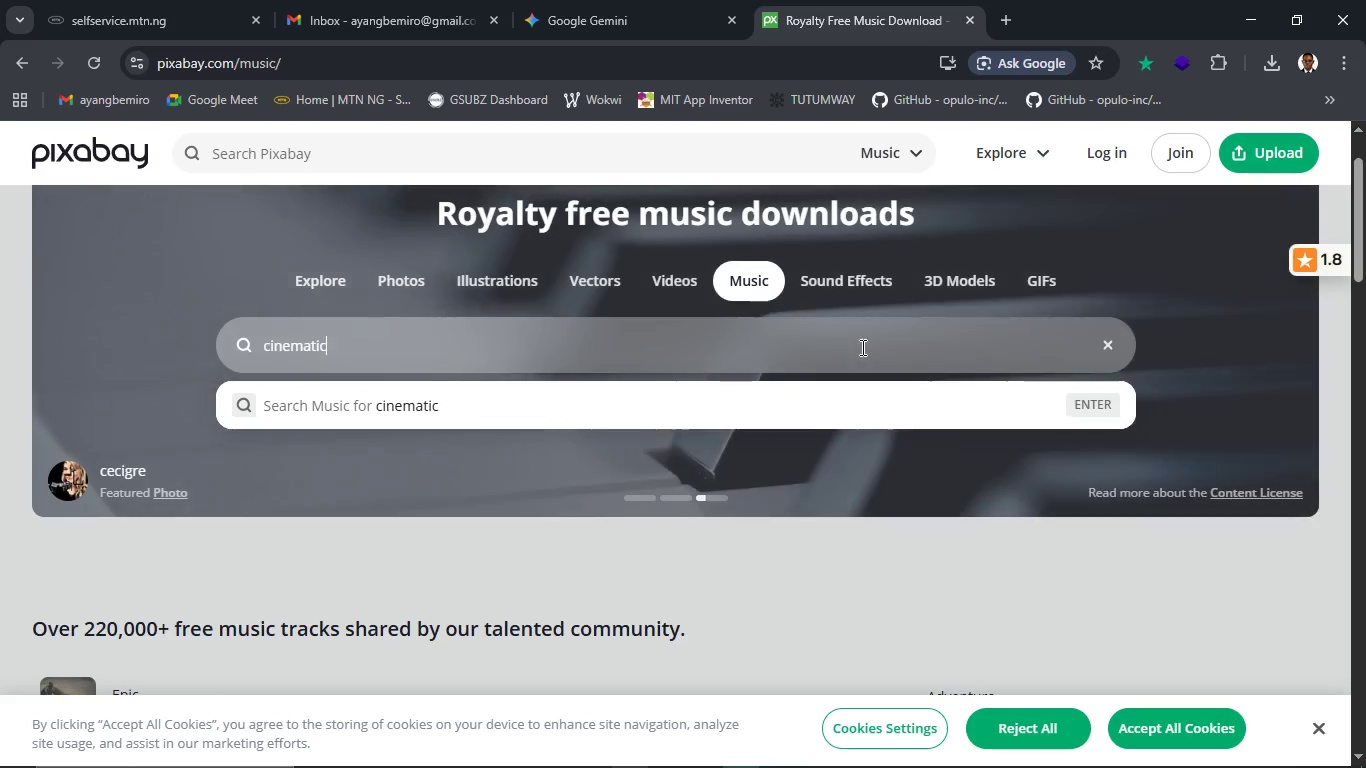 
key(Enter)
 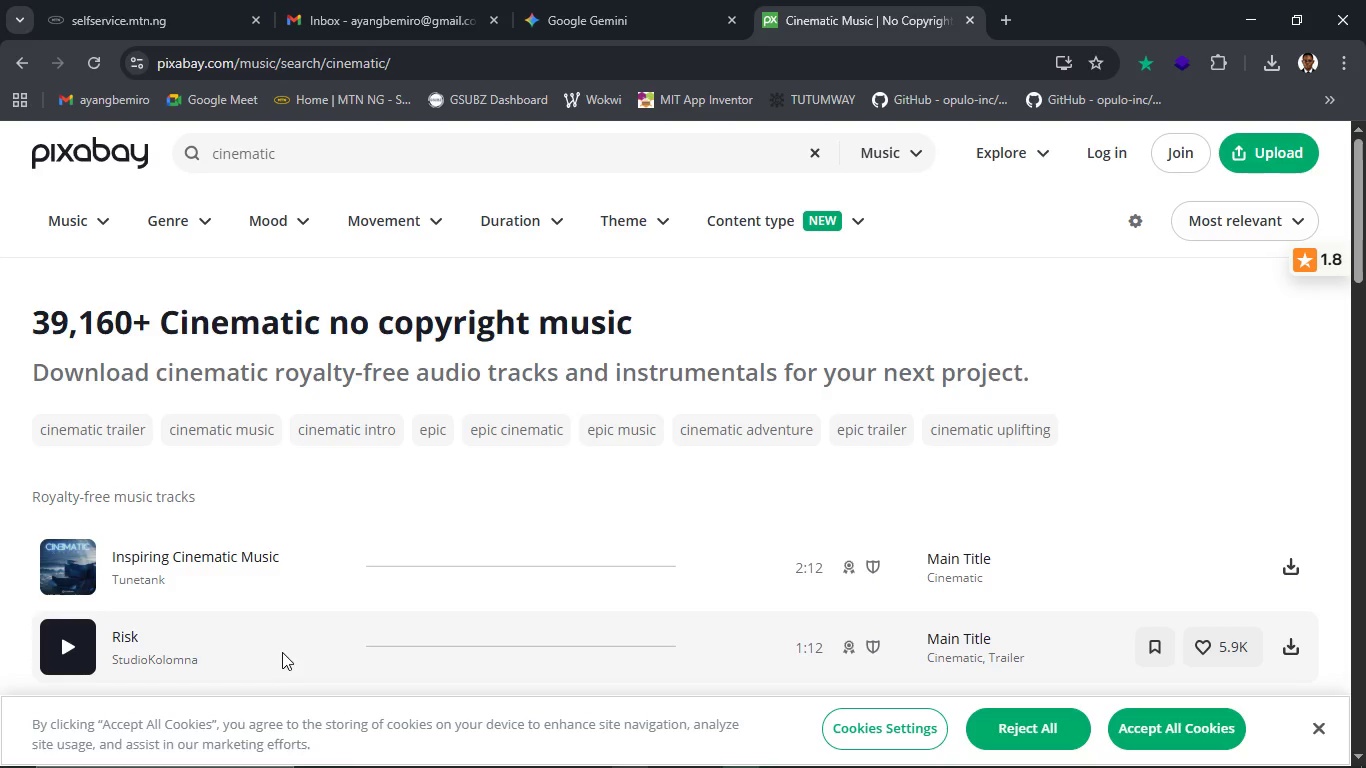 
wait(6.89)
 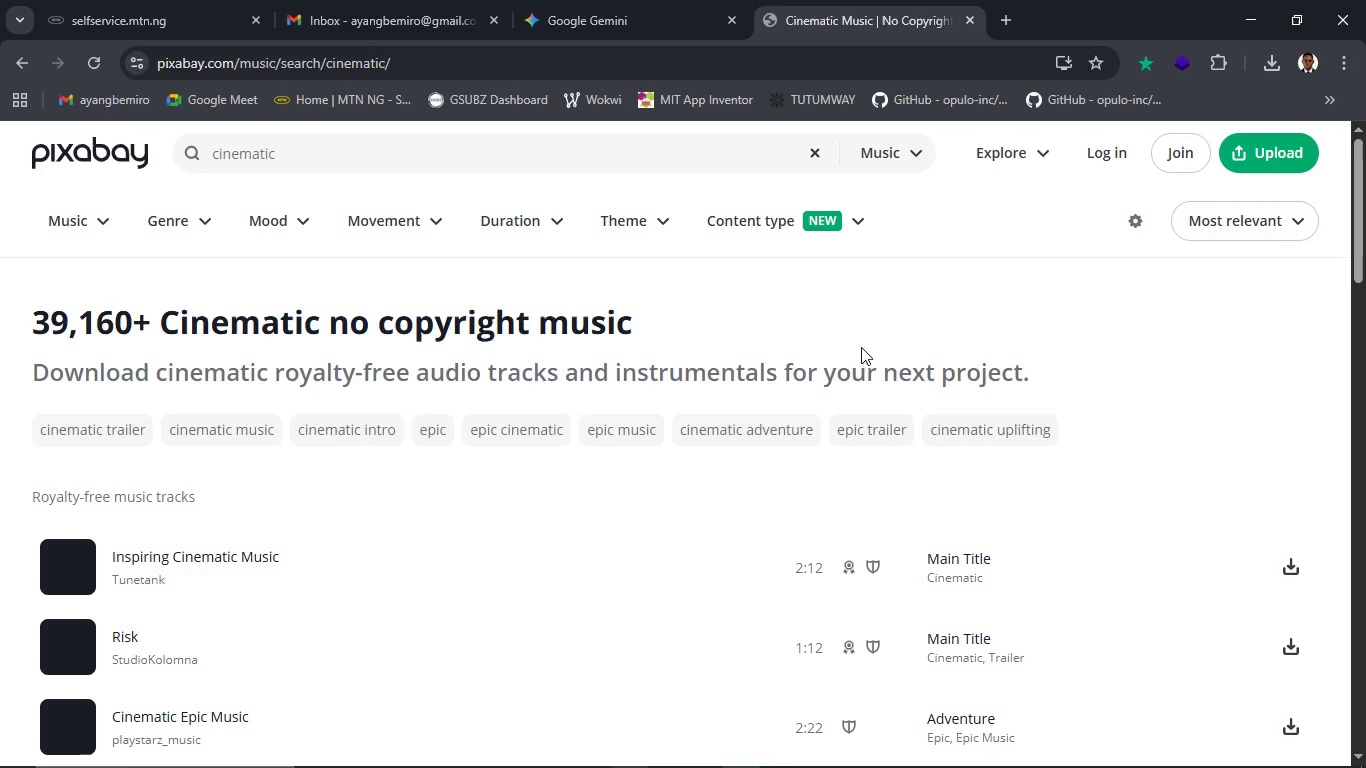 
left_click([59, 651])
 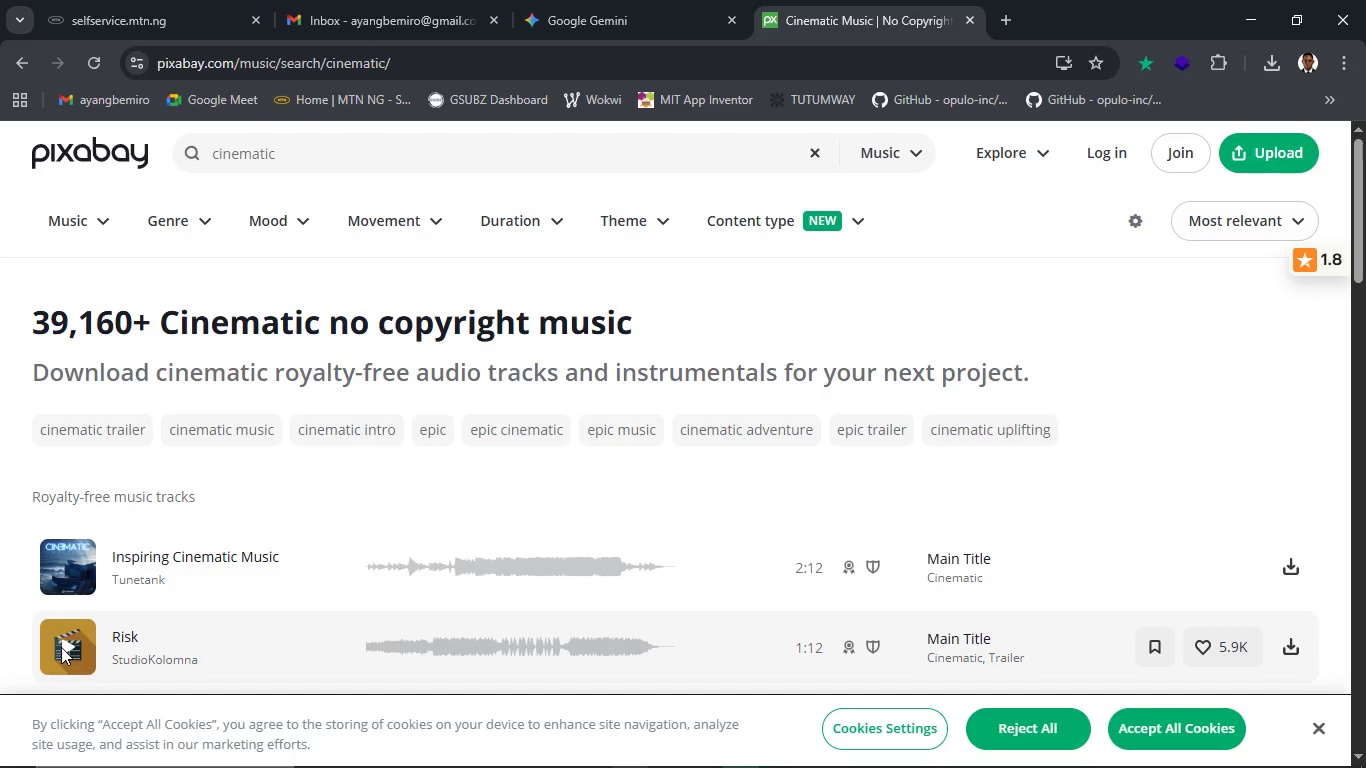 
scroll: coordinate [113, 611], scroll_direction: down, amount: 1.0
 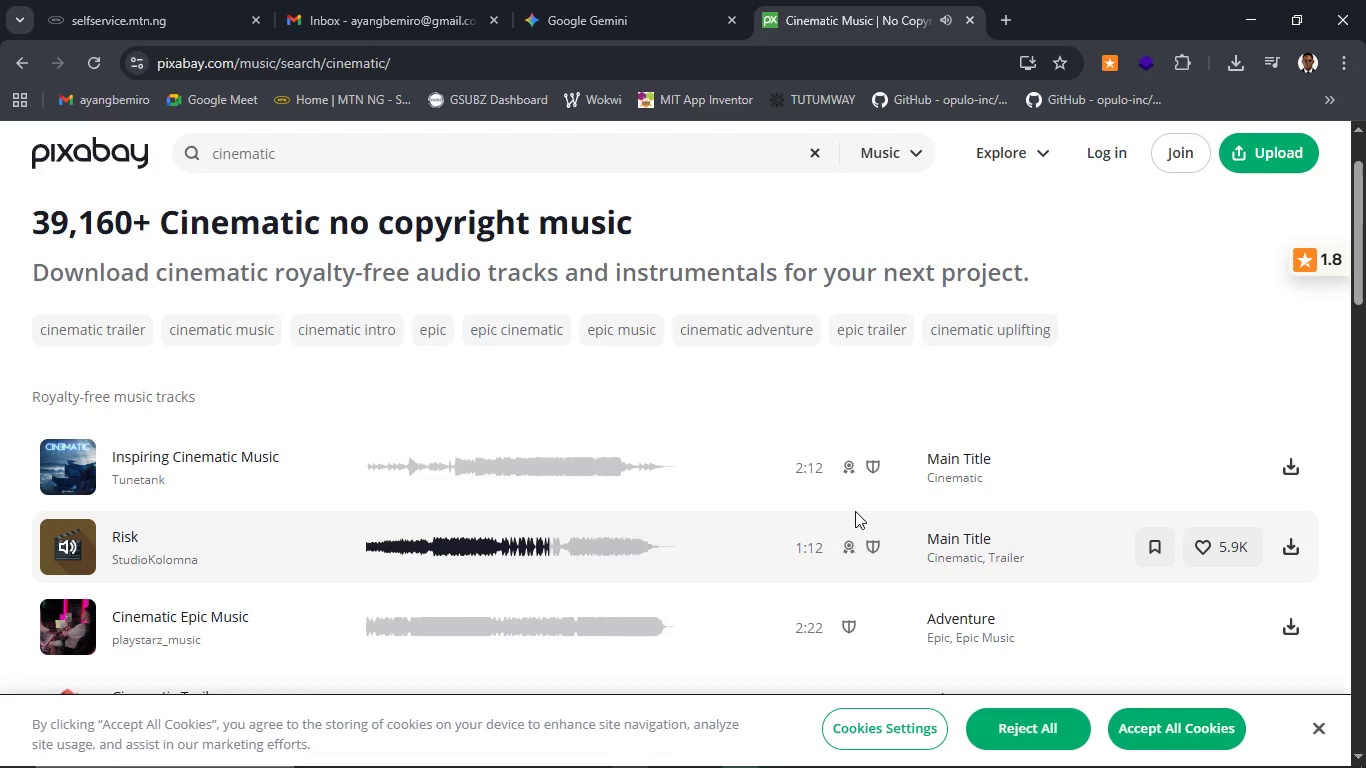 
wait(47.3)
 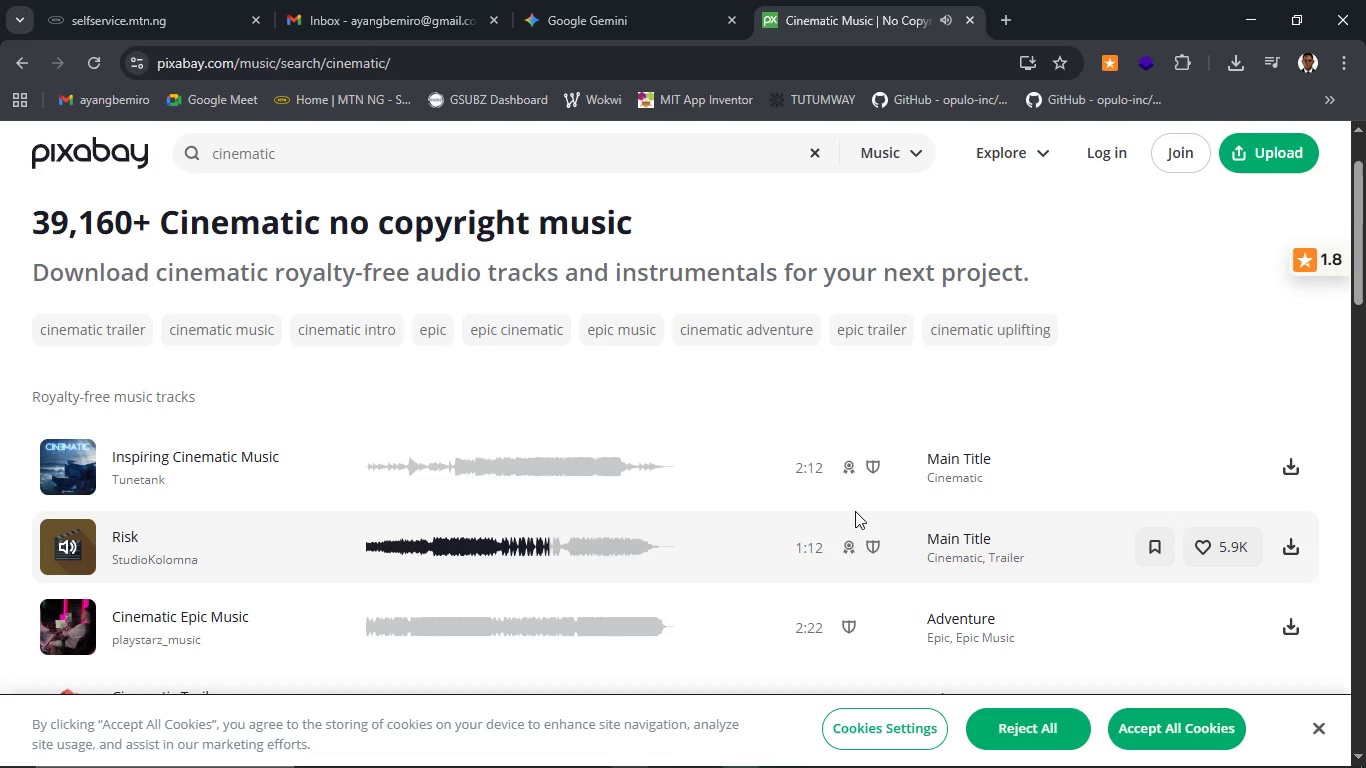 
left_click([1292, 552])
 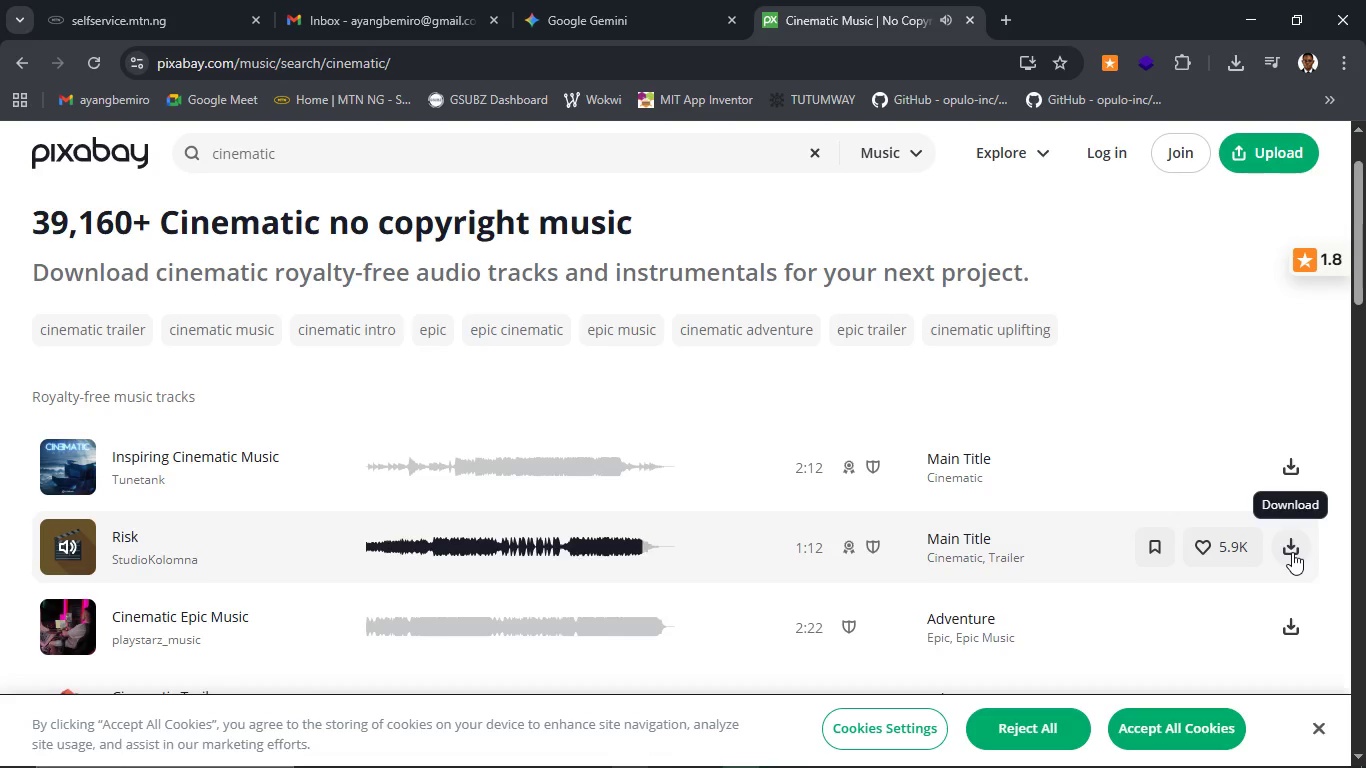 
wait(21.77)
 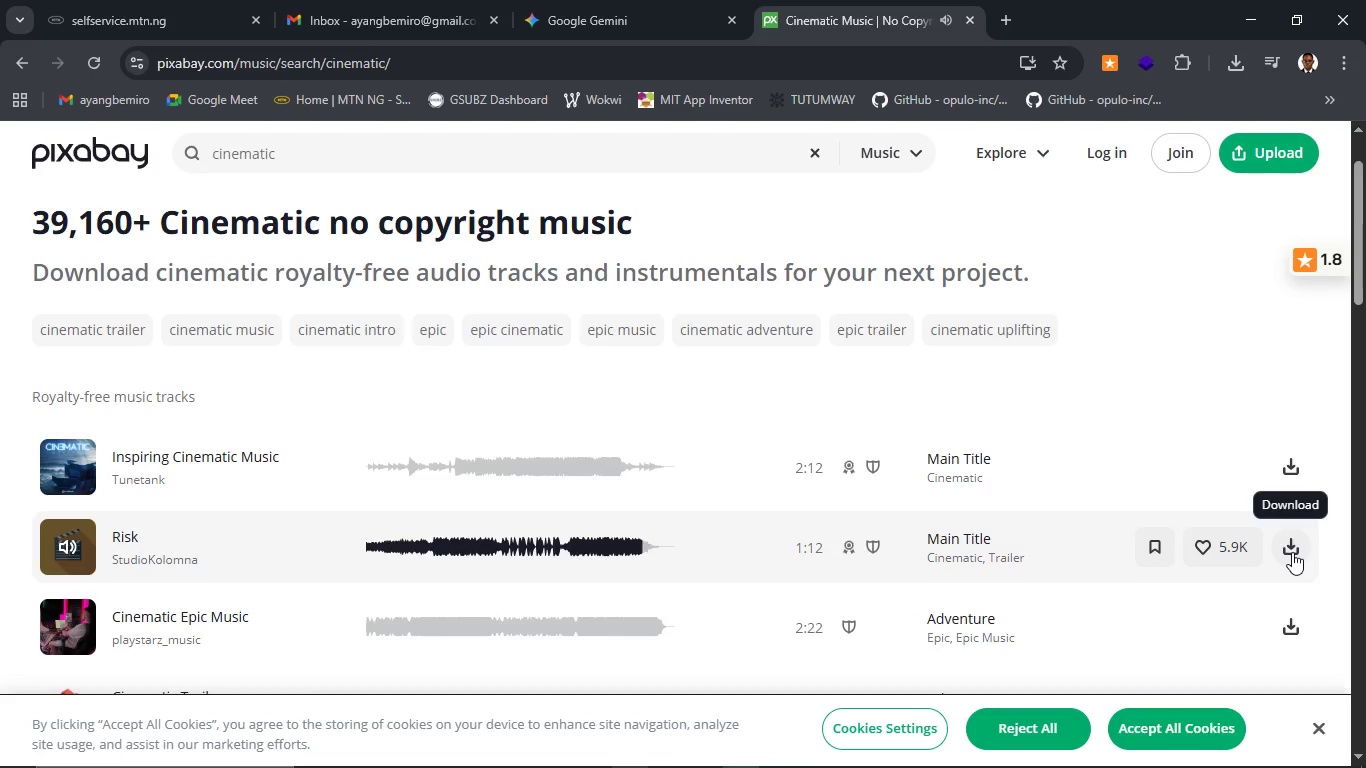 
left_click([1296, 547])
 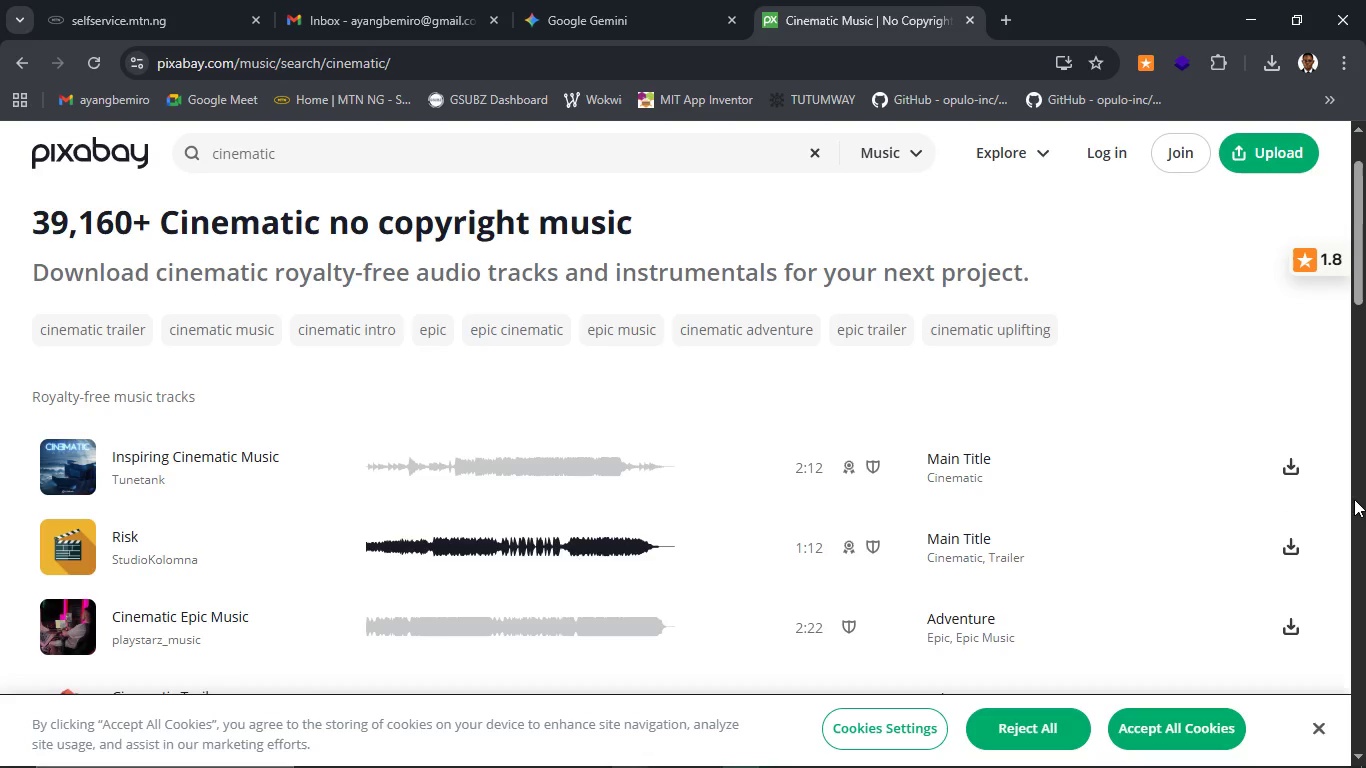 
wait(11.47)
 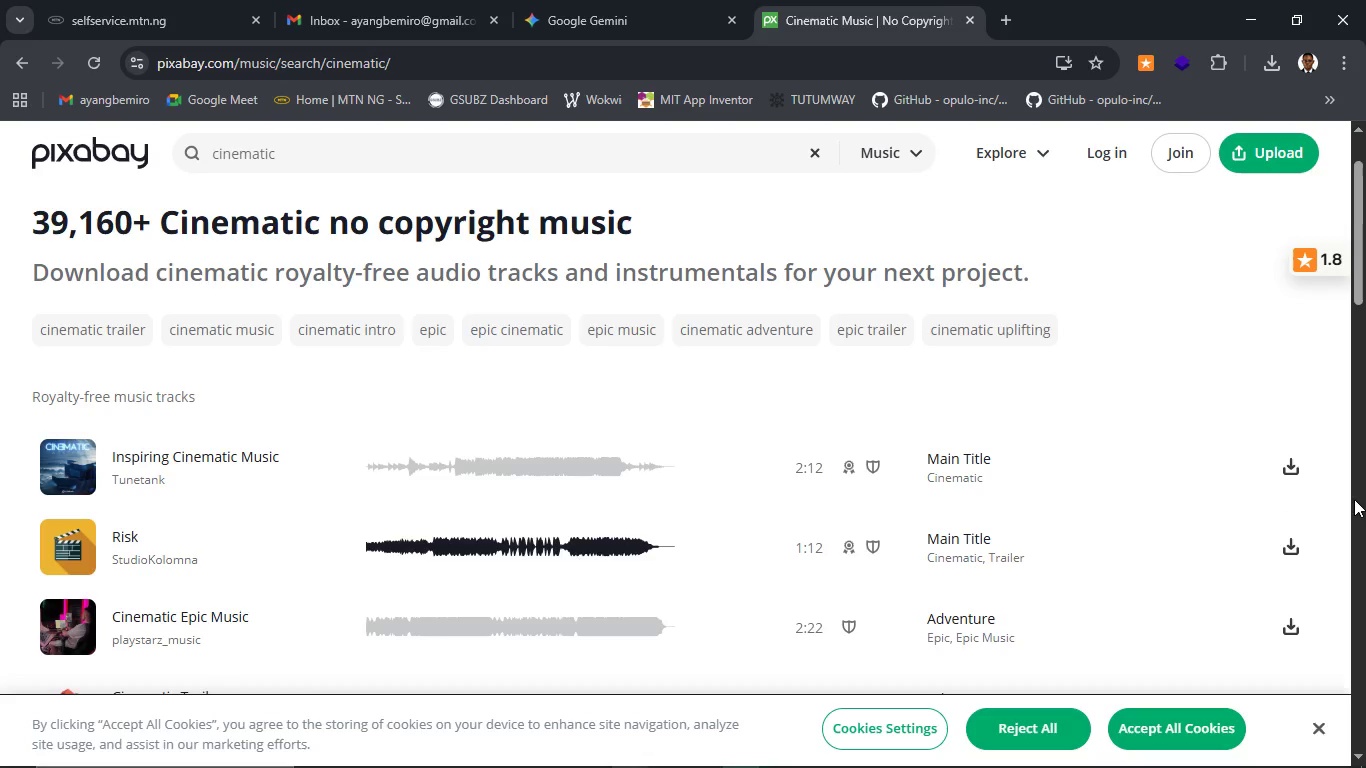 
left_click([1316, 727])
 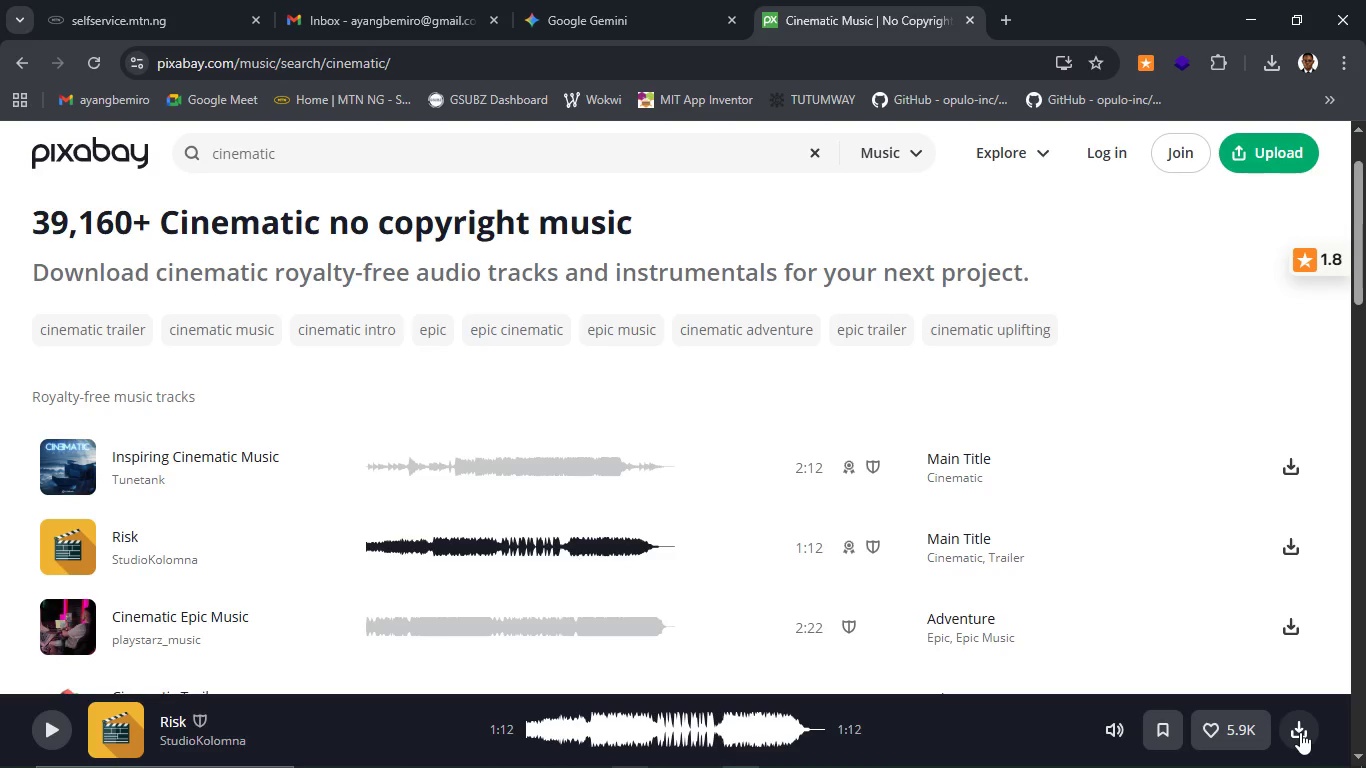 
left_click([1300, 732])
 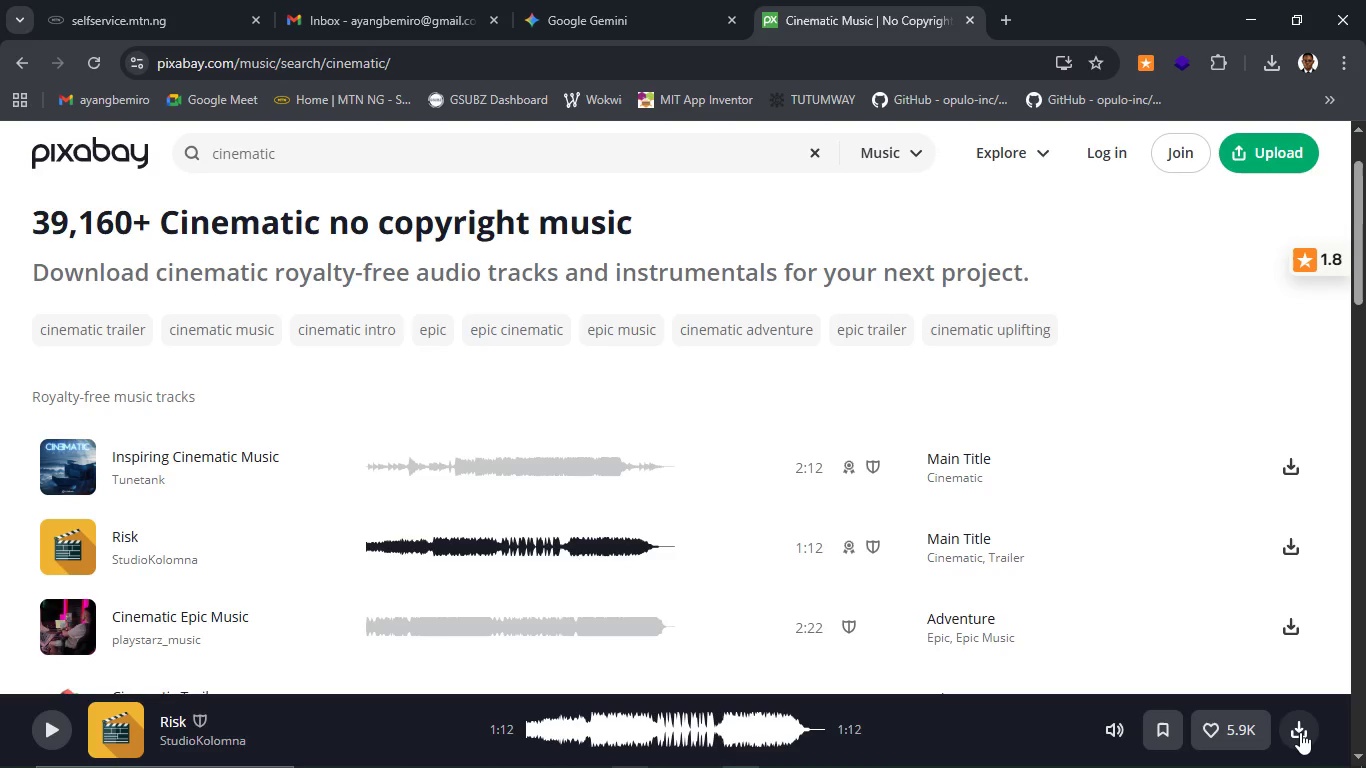 
double_click([1300, 732])
 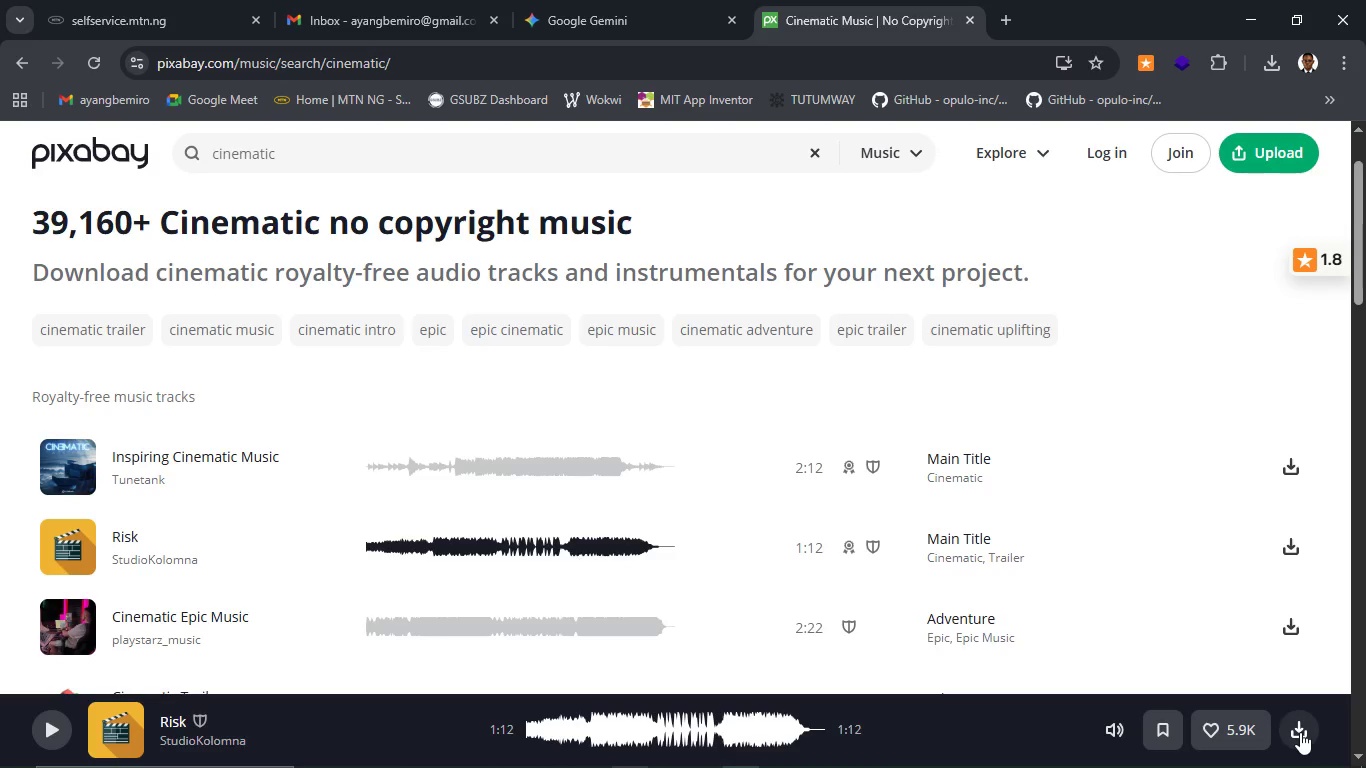 
triple_click([1300, 732])
 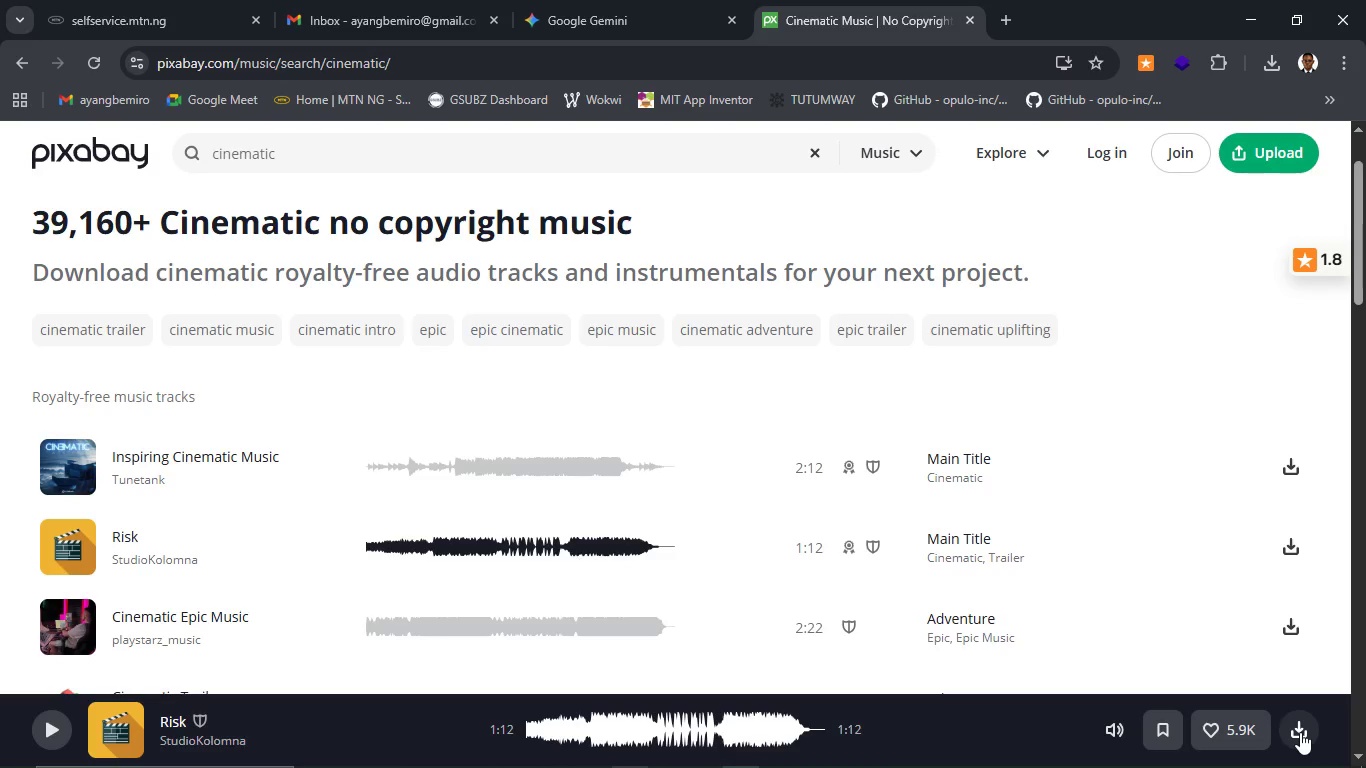 
triple_click([1300, 732])
 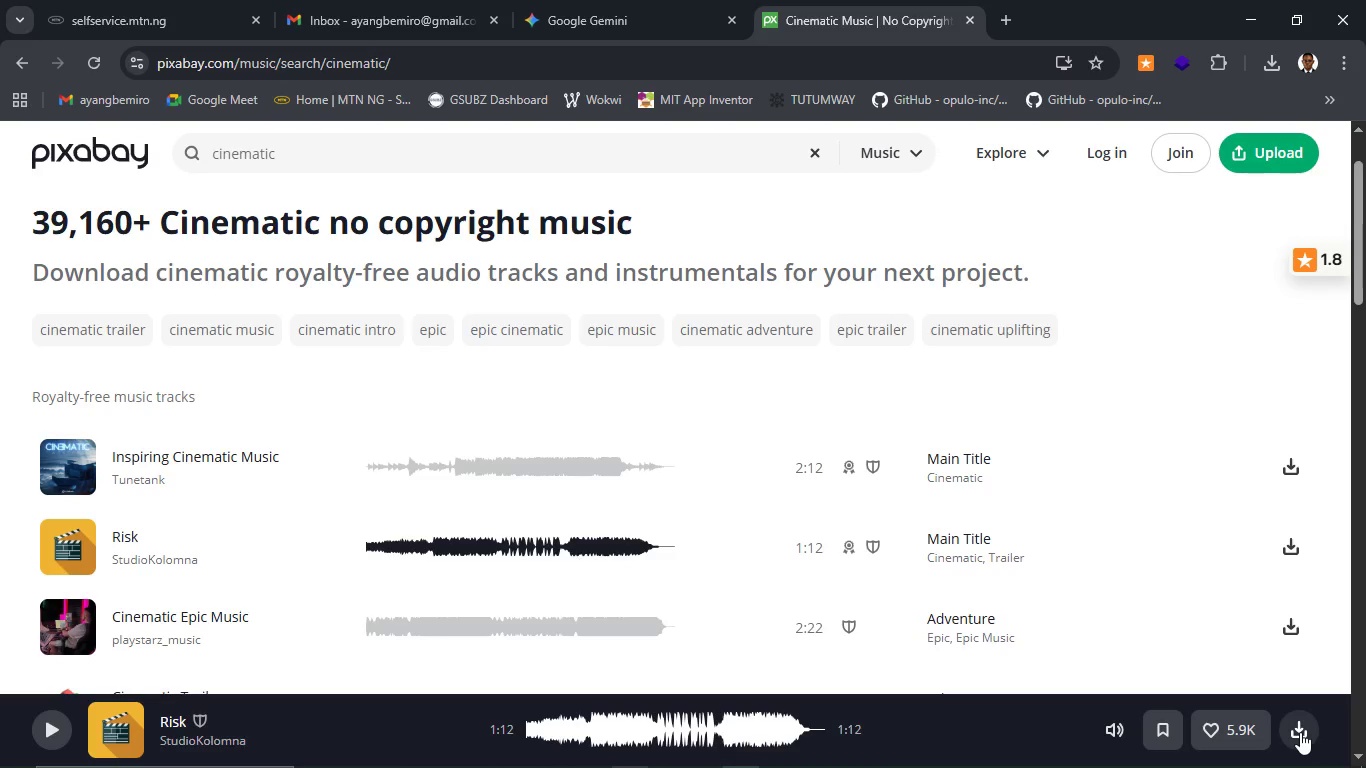 
triple_click([1300, 732])
 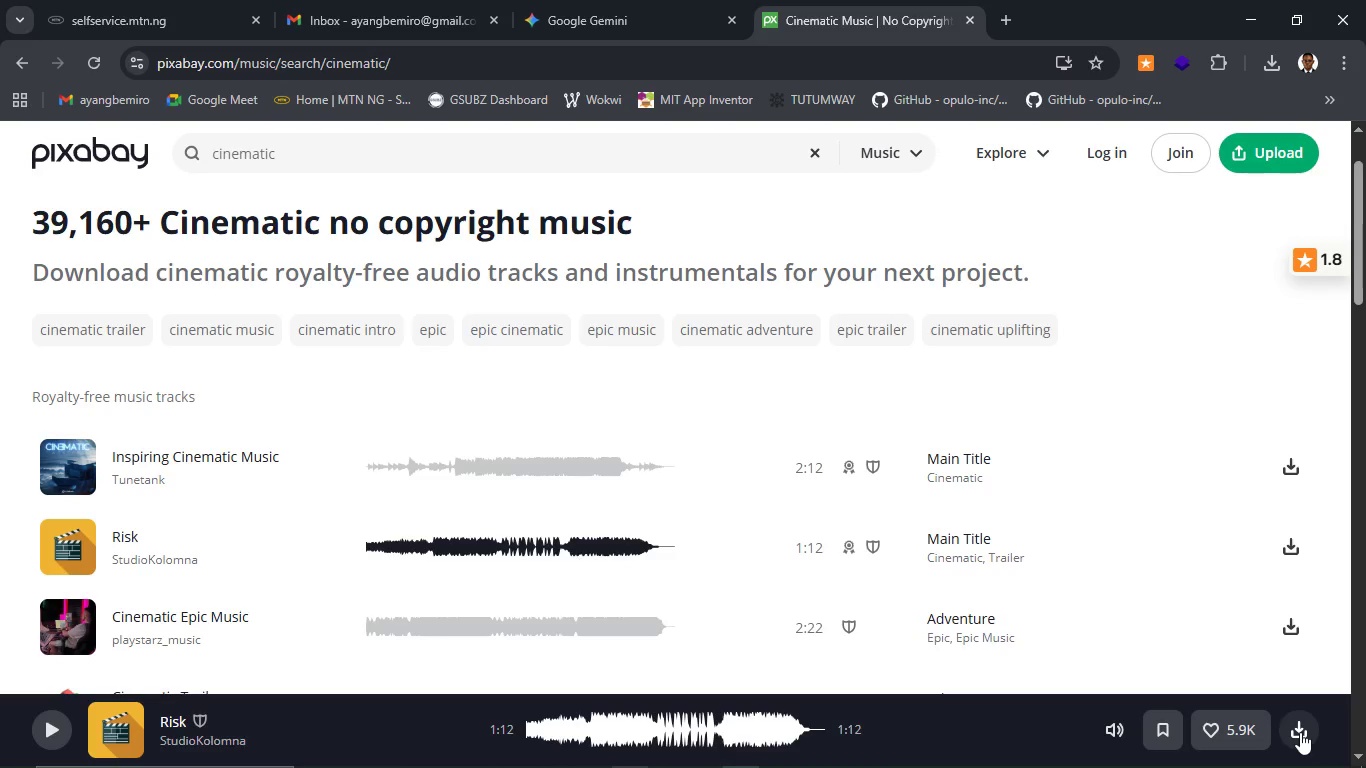 
triple_click([1300, 732])
 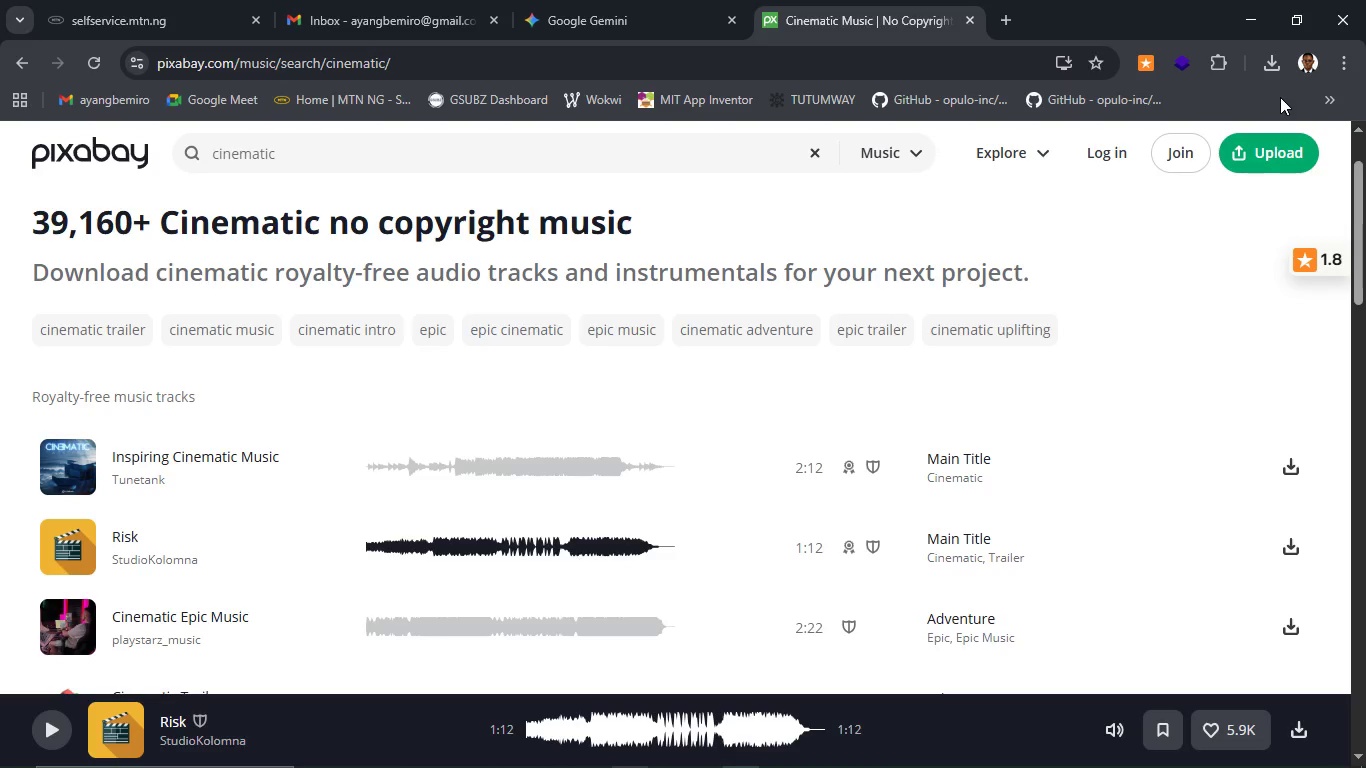 
left_click([1271, 63])
 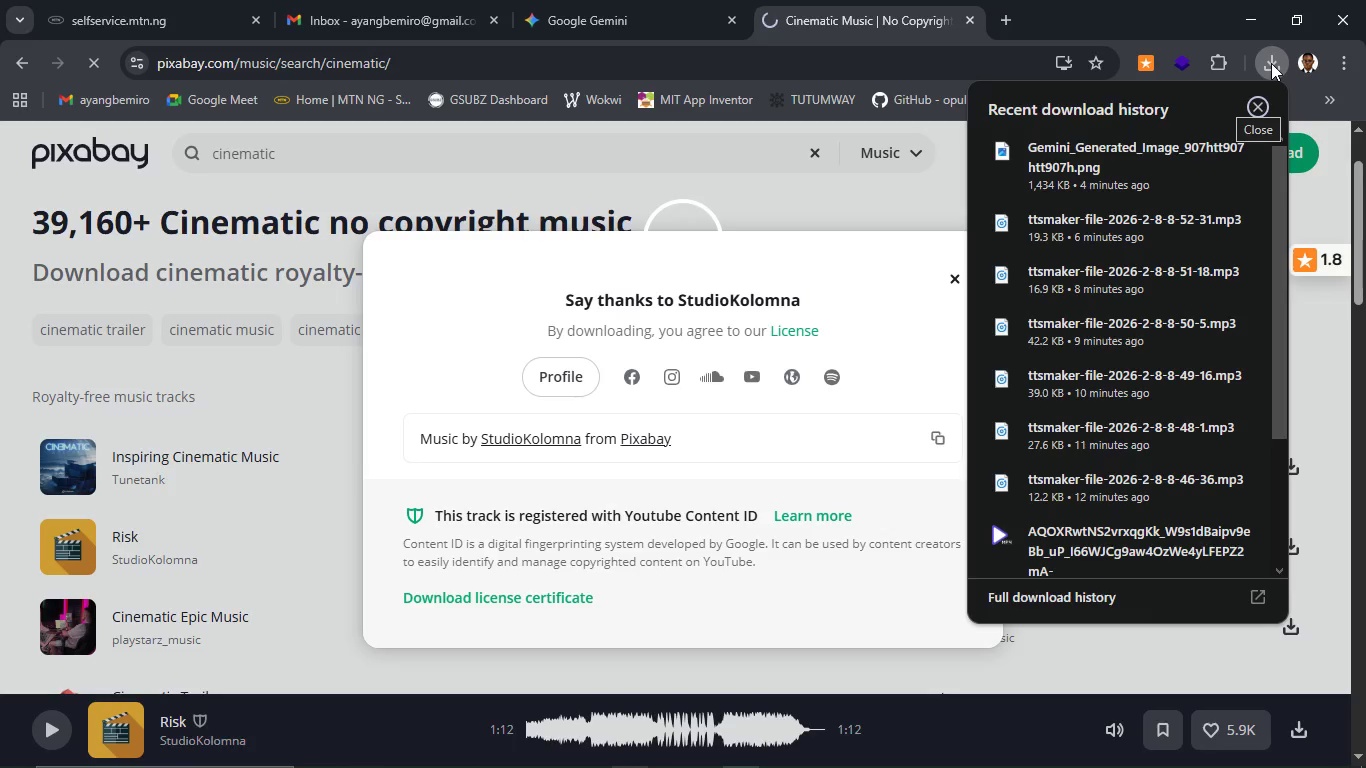 
left_click([1271, 63])
 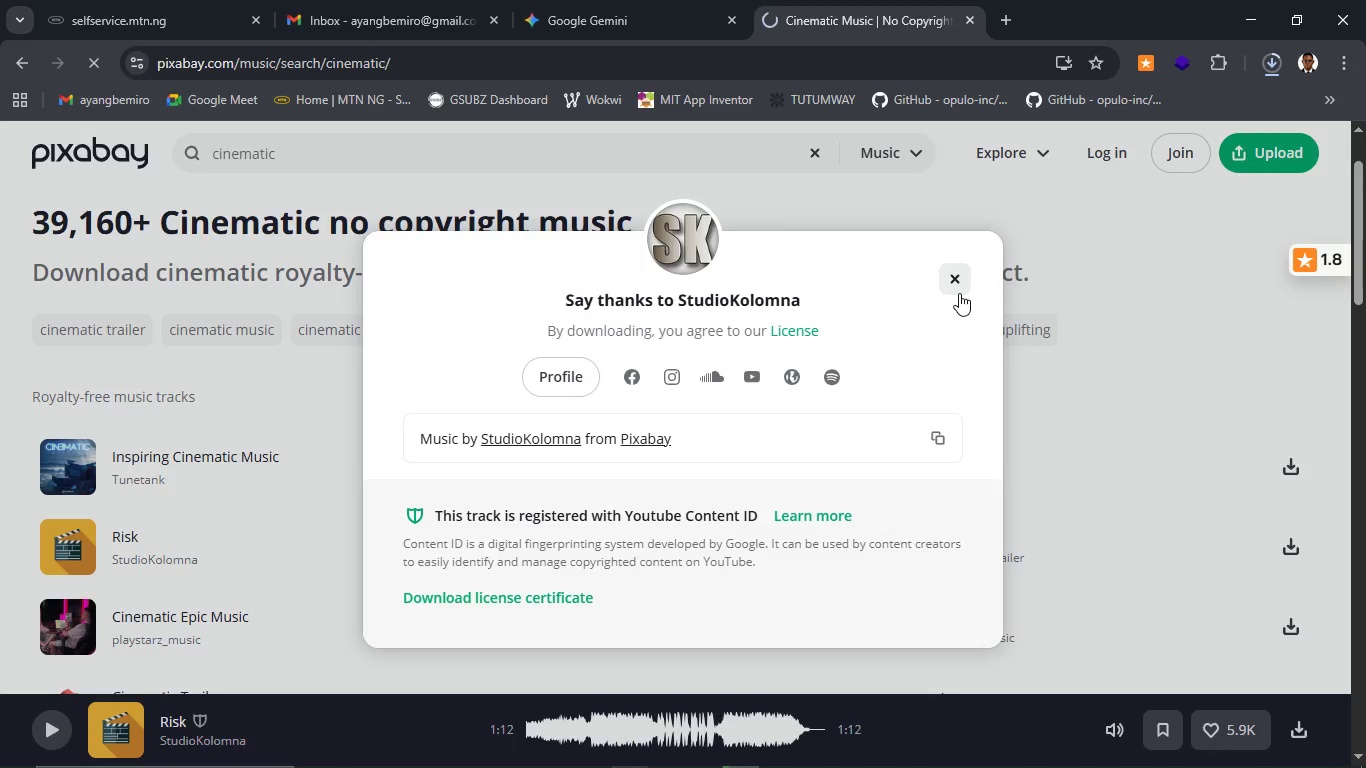 
left_click([1271, 59])
 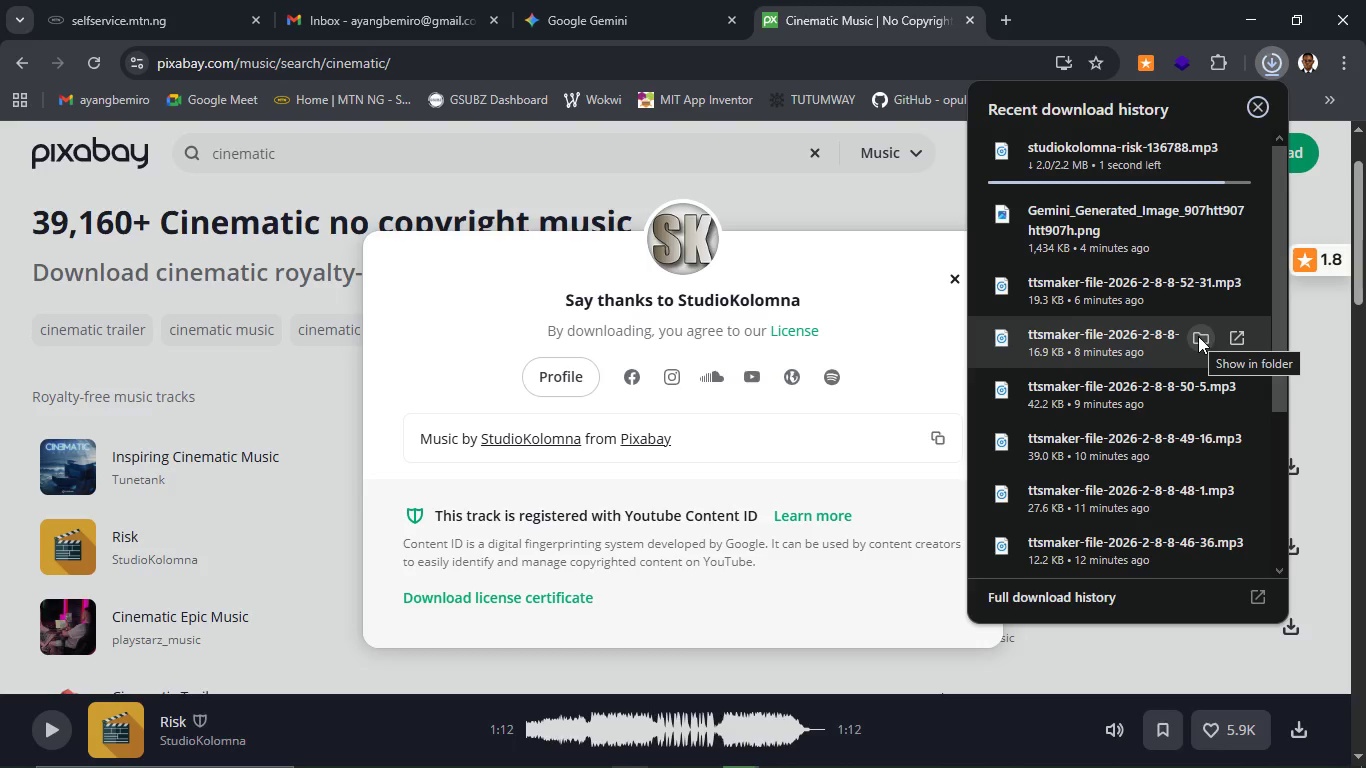 
wait(11.71)
 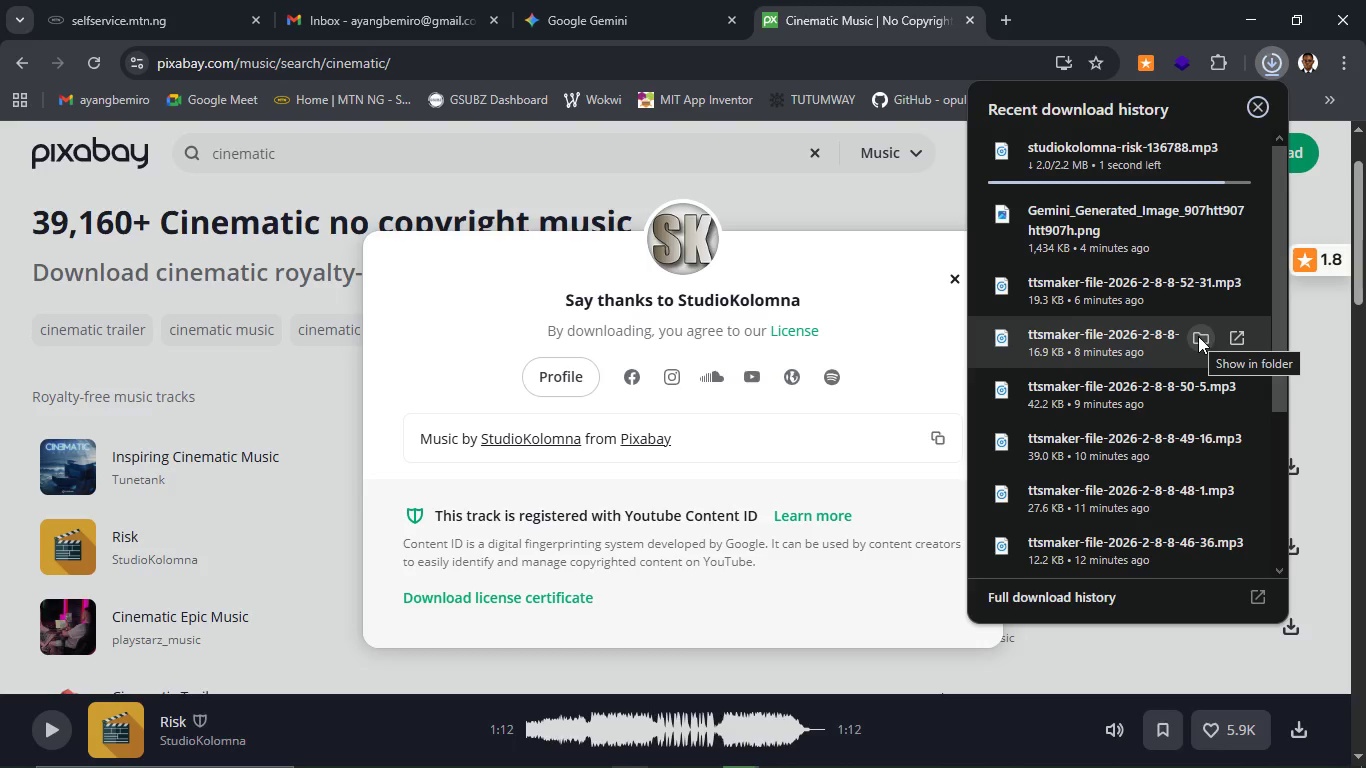 
mouse_move([848, 42])
 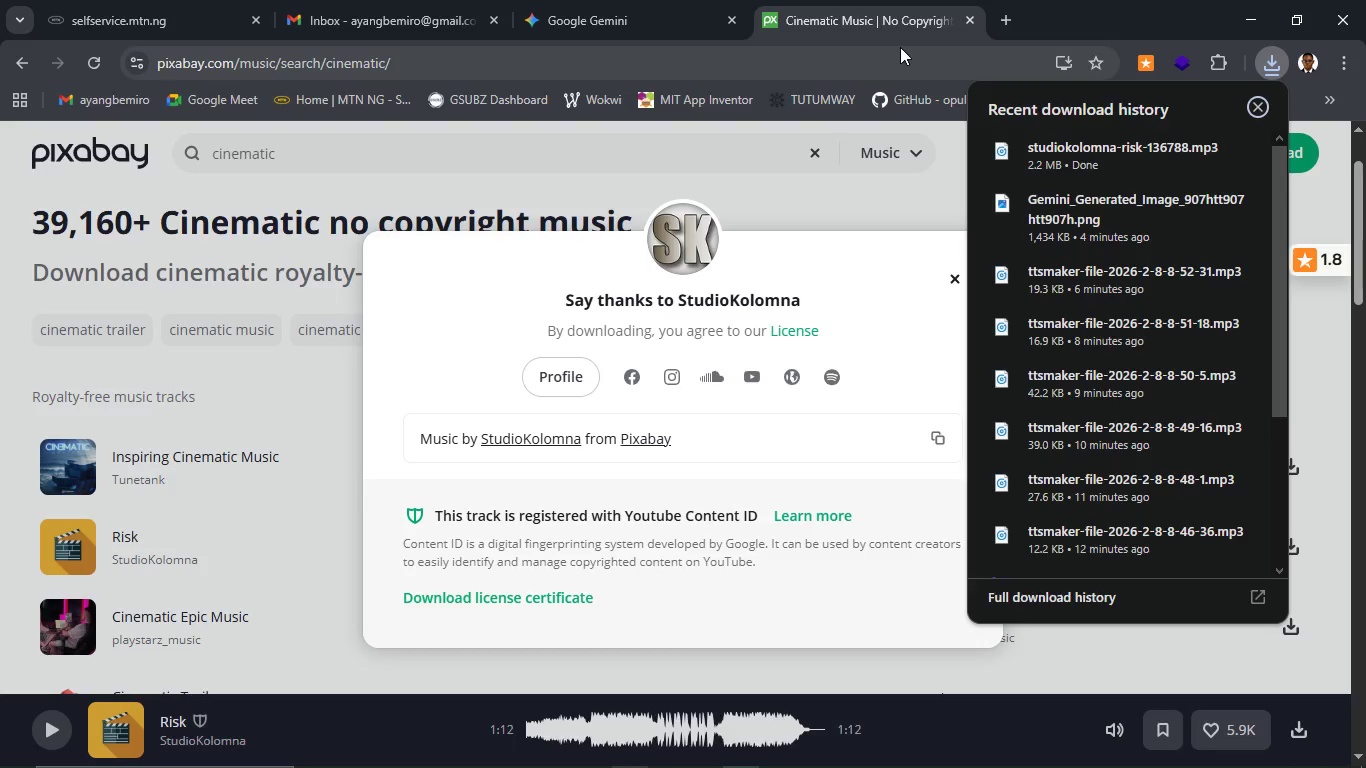 
left_click([900, 47])
 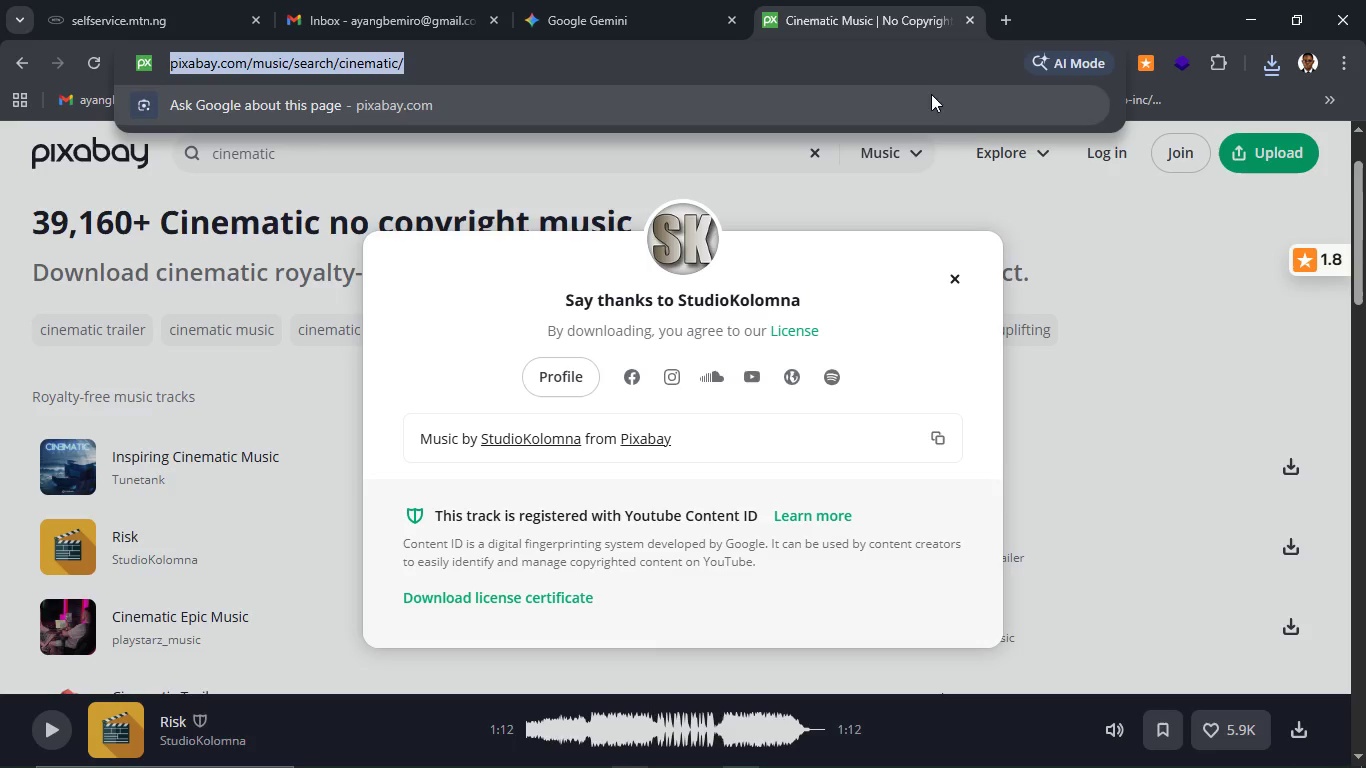 
left_click([1107, 219])
 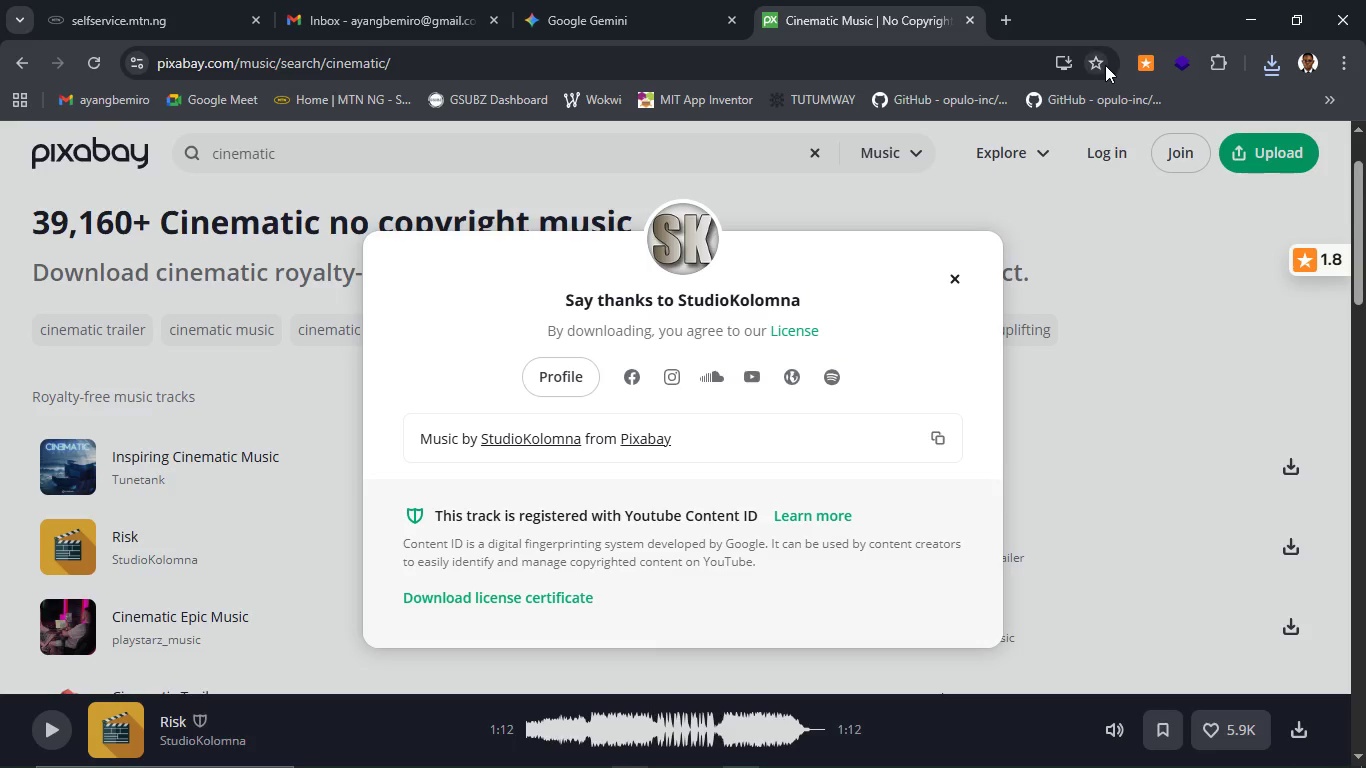 
left_click([1103, 65])
 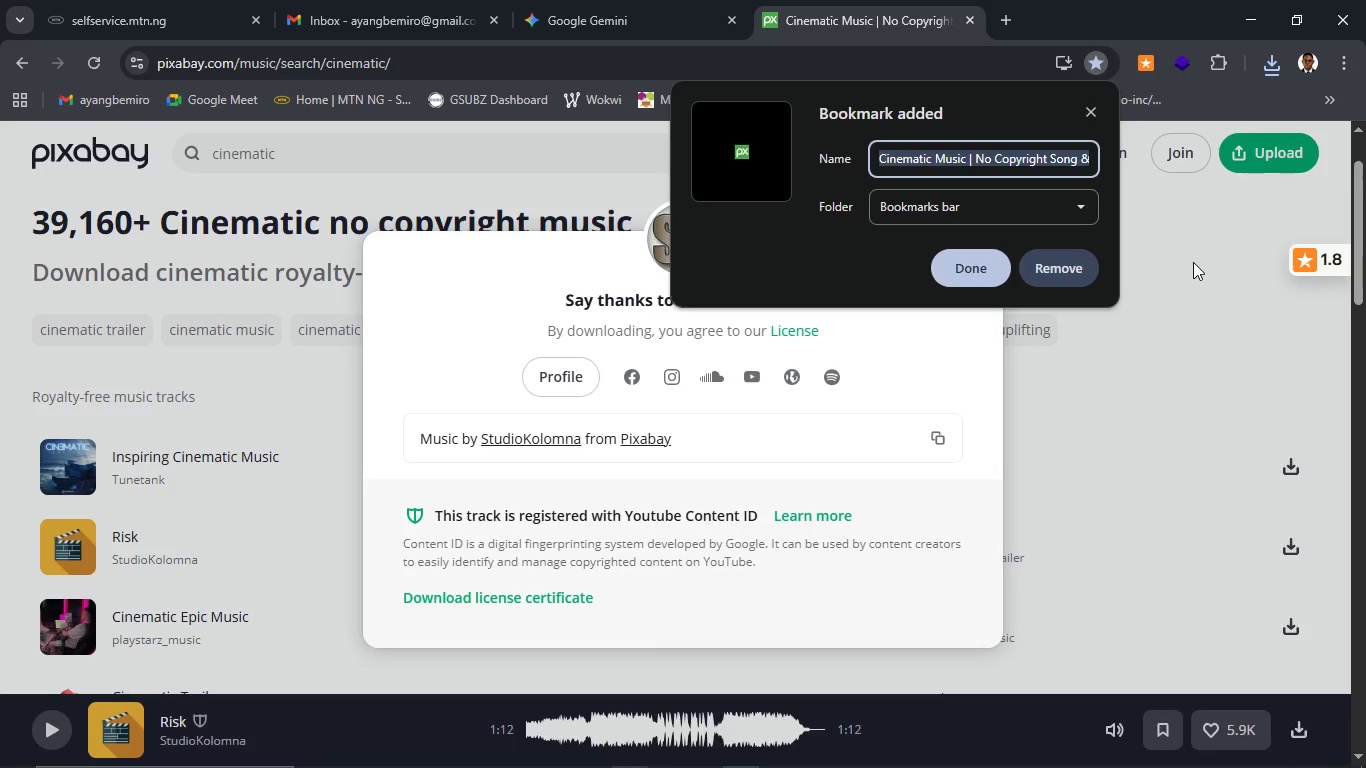 
left_click([1193, 262])
 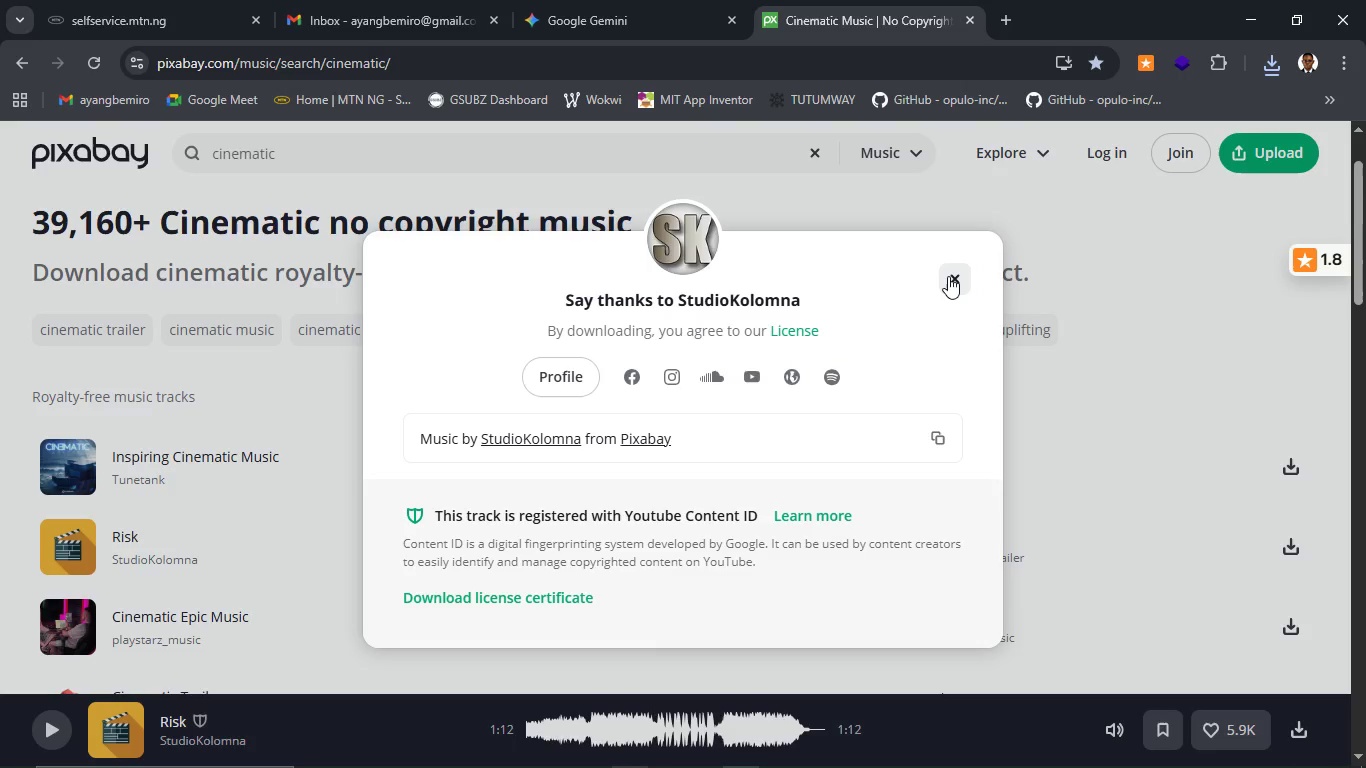 
left_click([948, 276])
 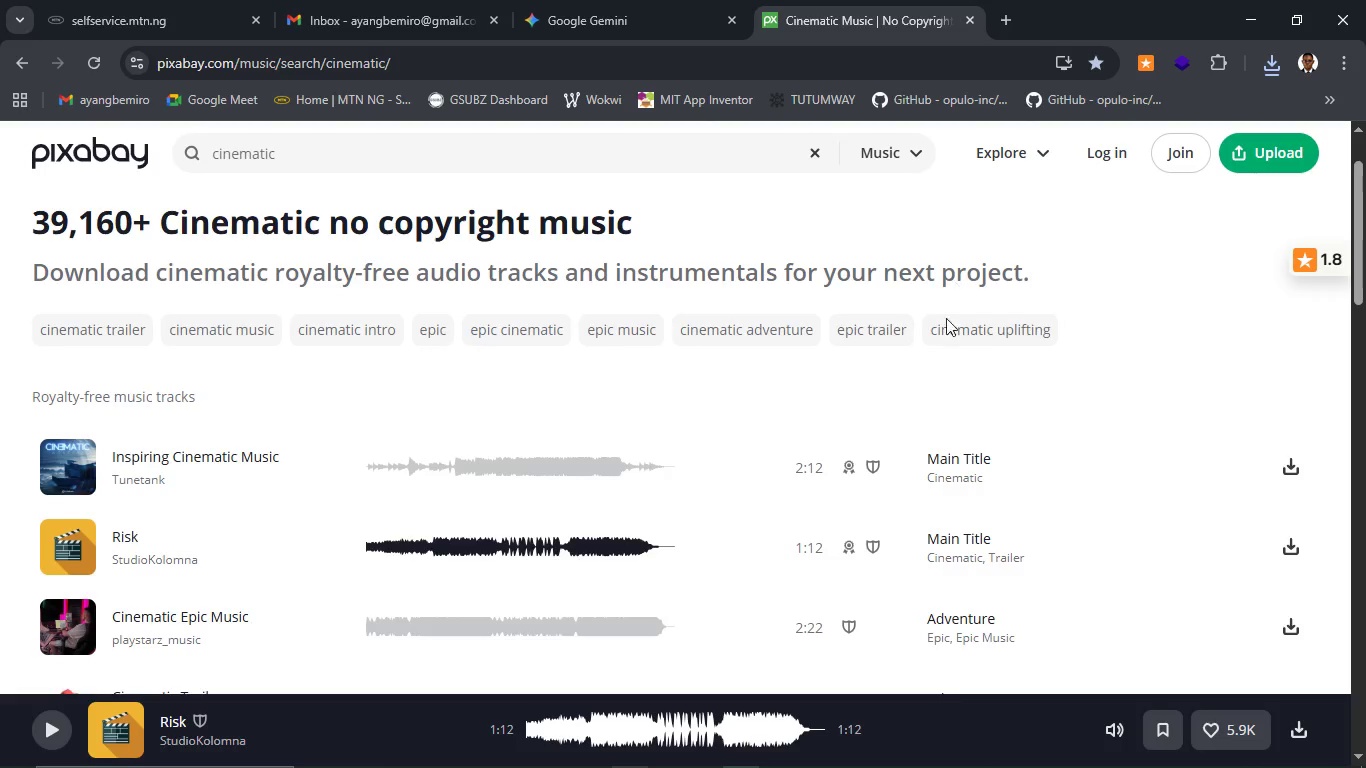 
scroll: coordinate [926, 327], scroll_direction: up, amount: 12.0
 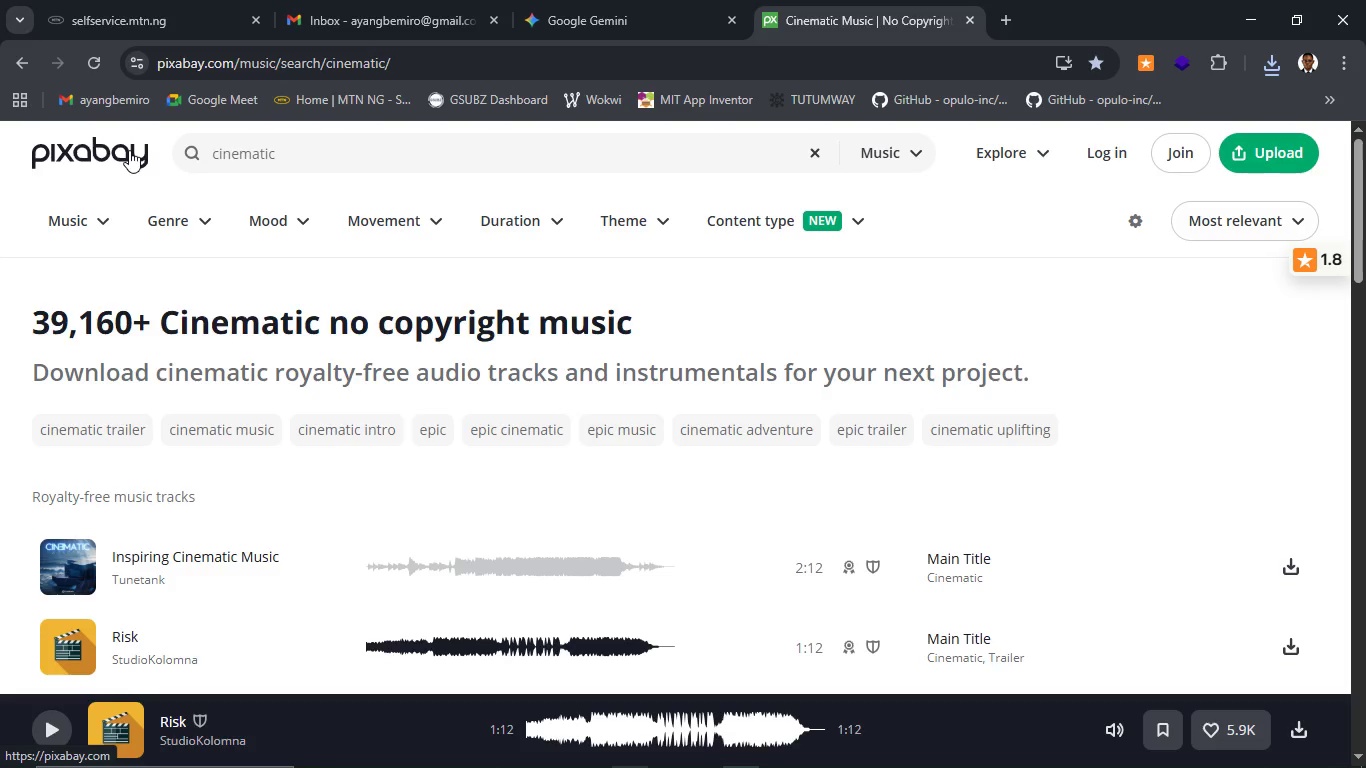 
left_click([129, 150])
 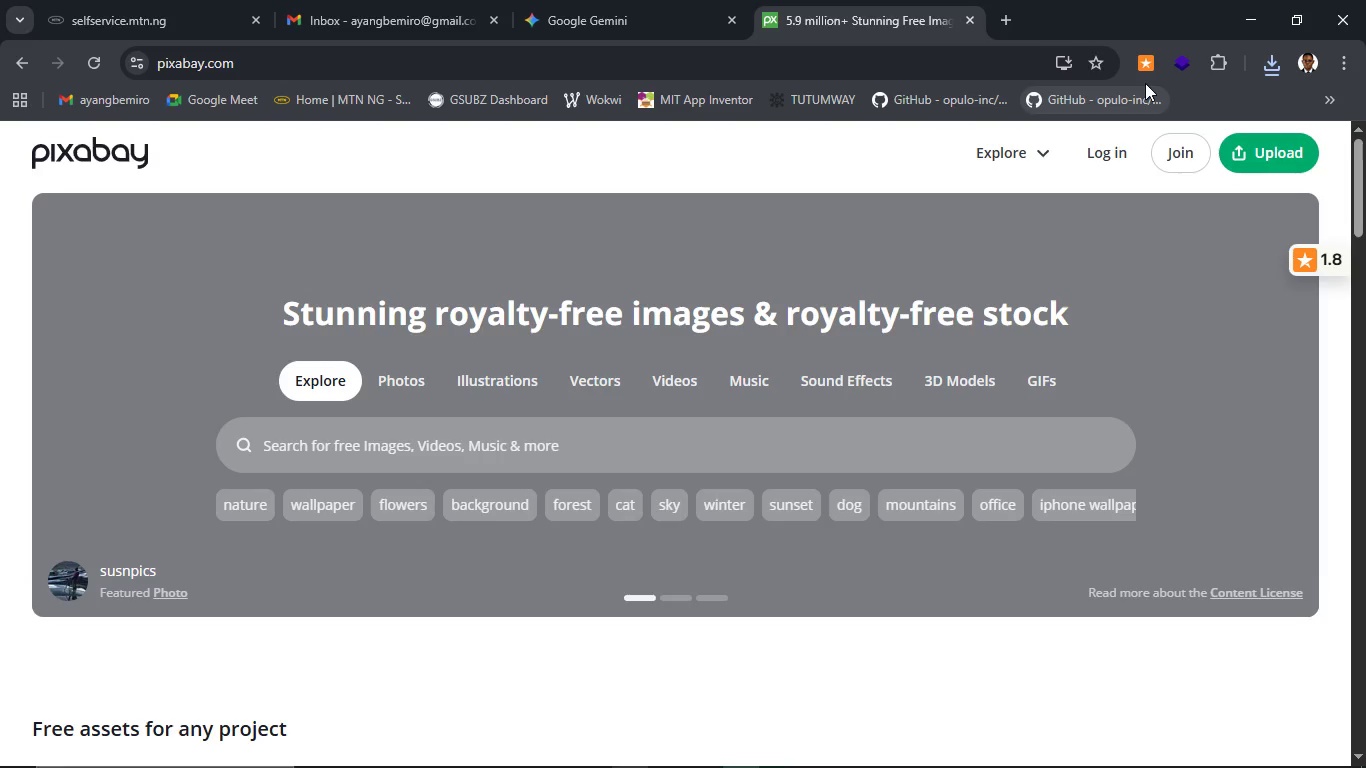 
wait(10.06)
 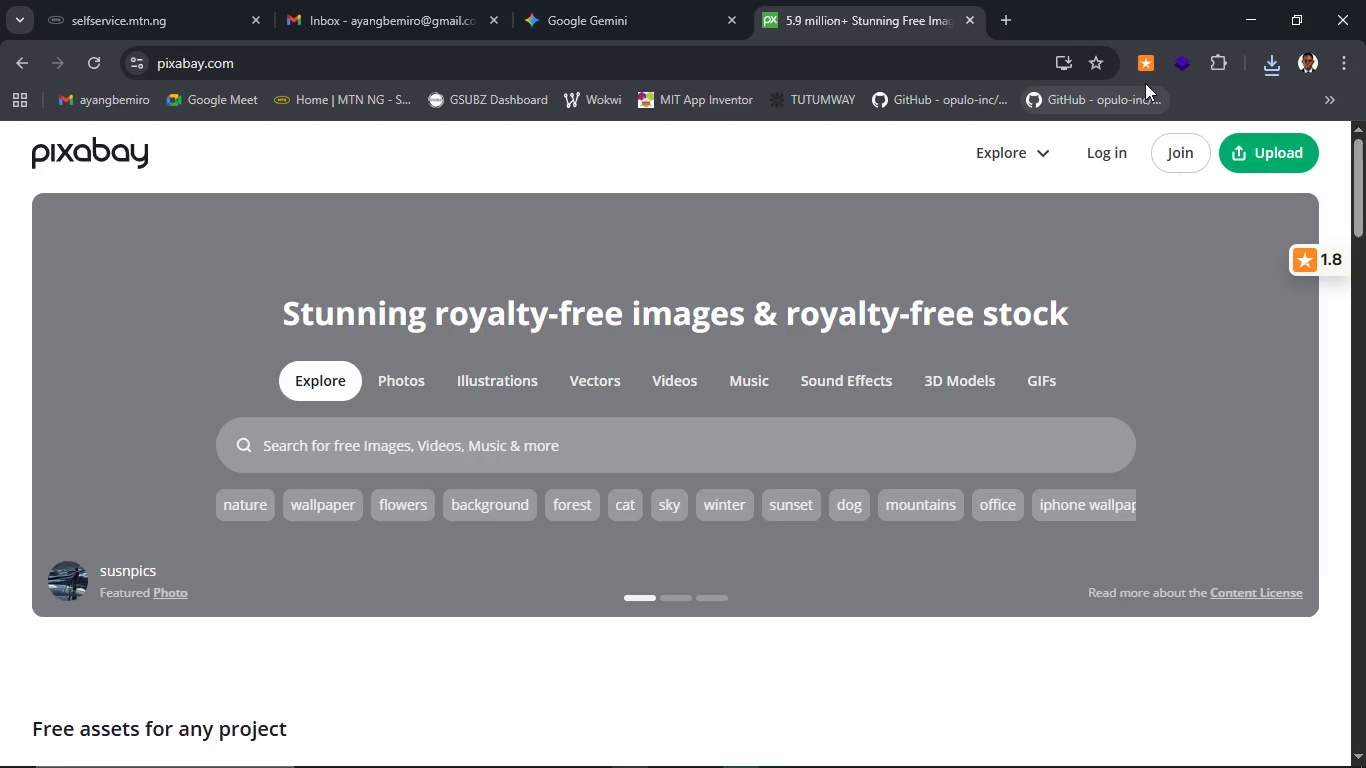 
left_click([797, 50])
 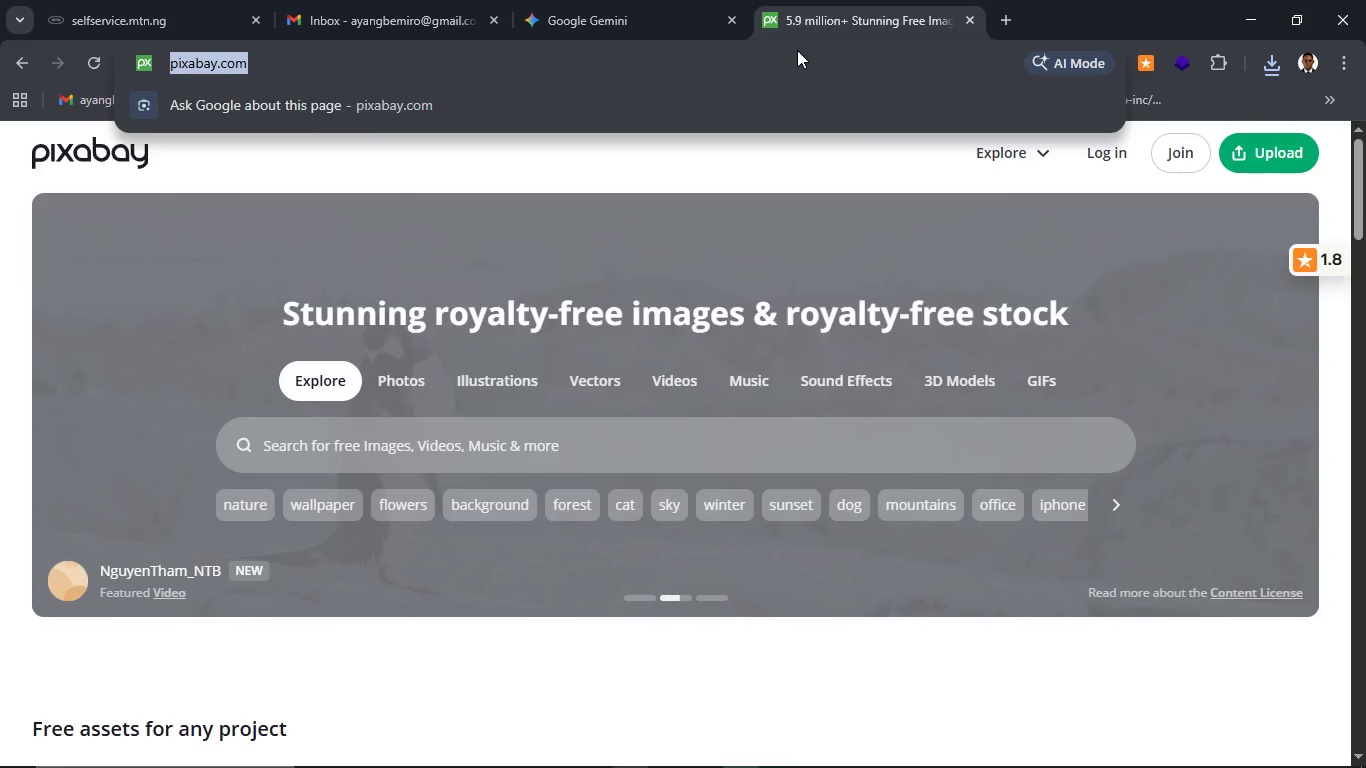 
type(broco cutting touch clear part image)
 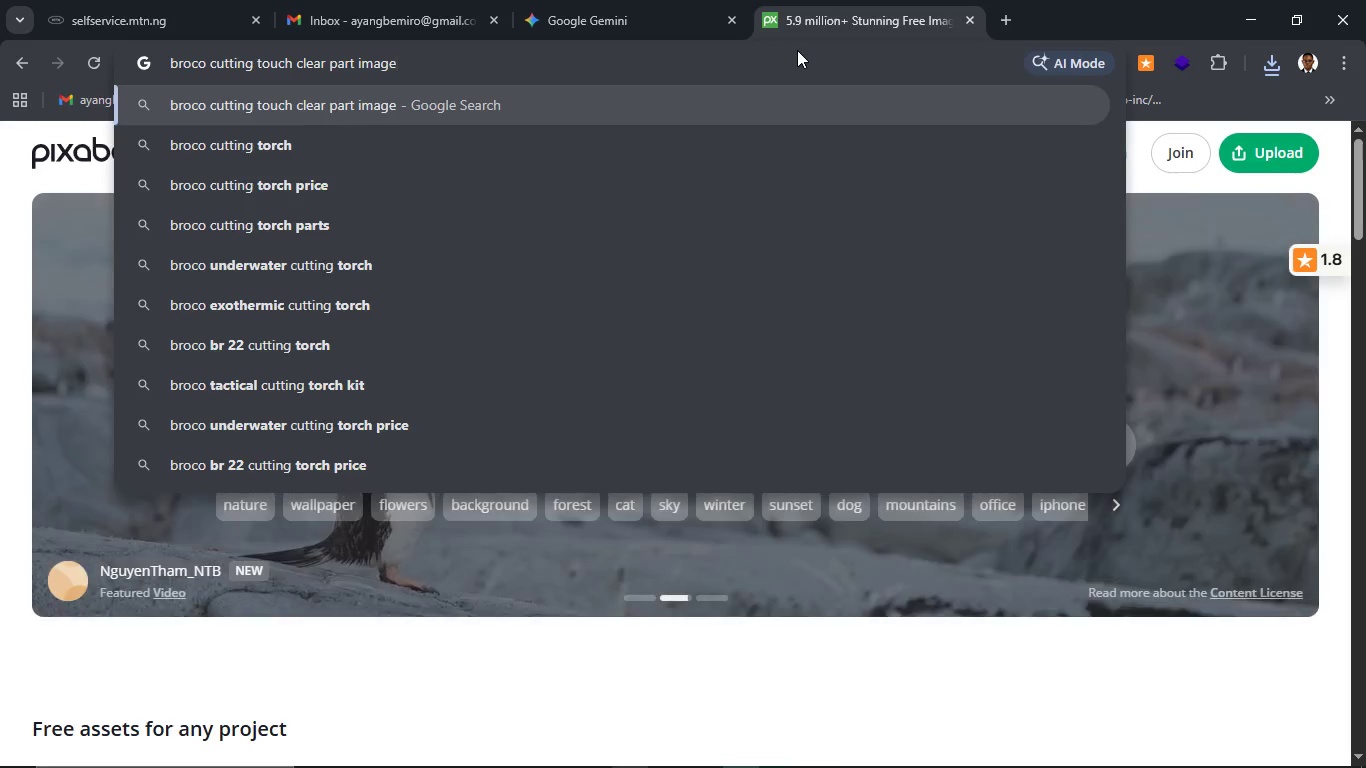 
key(Enter)
 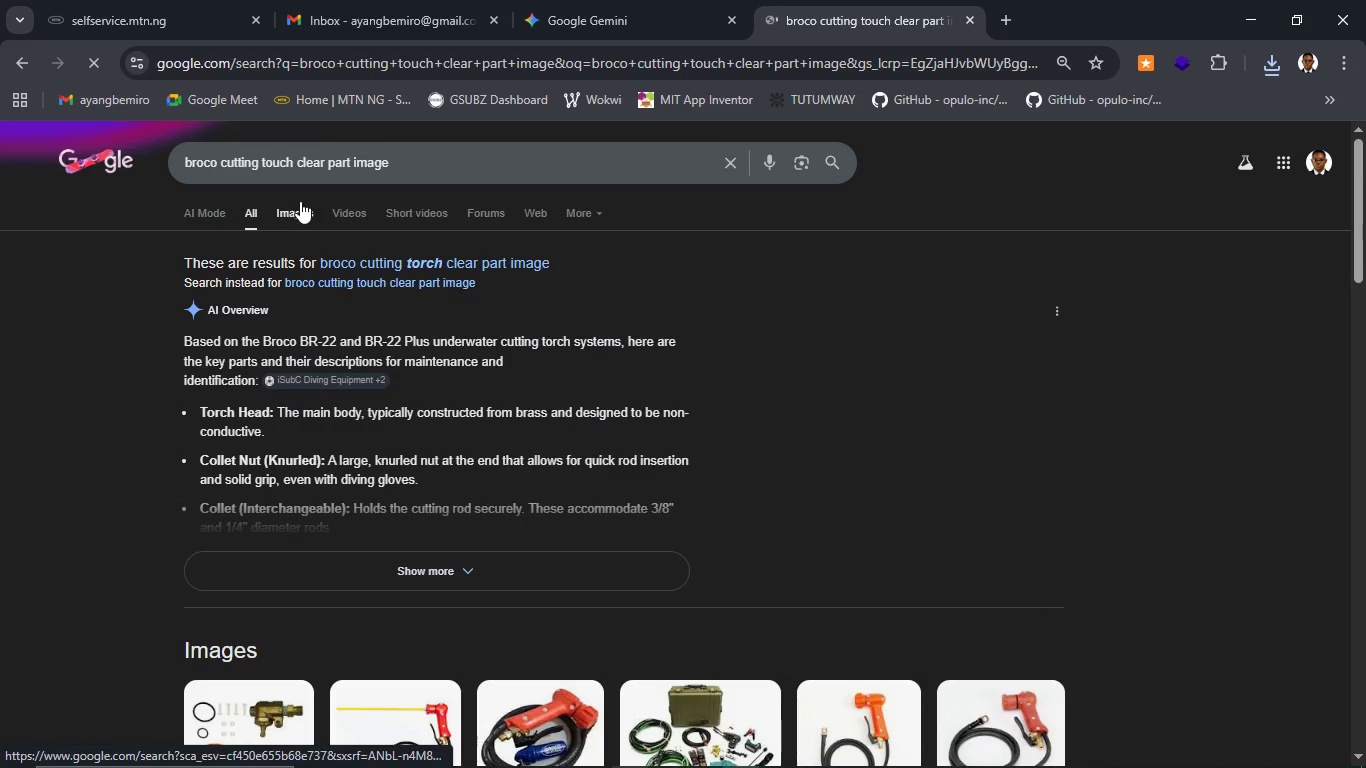 
wait(6.89)
 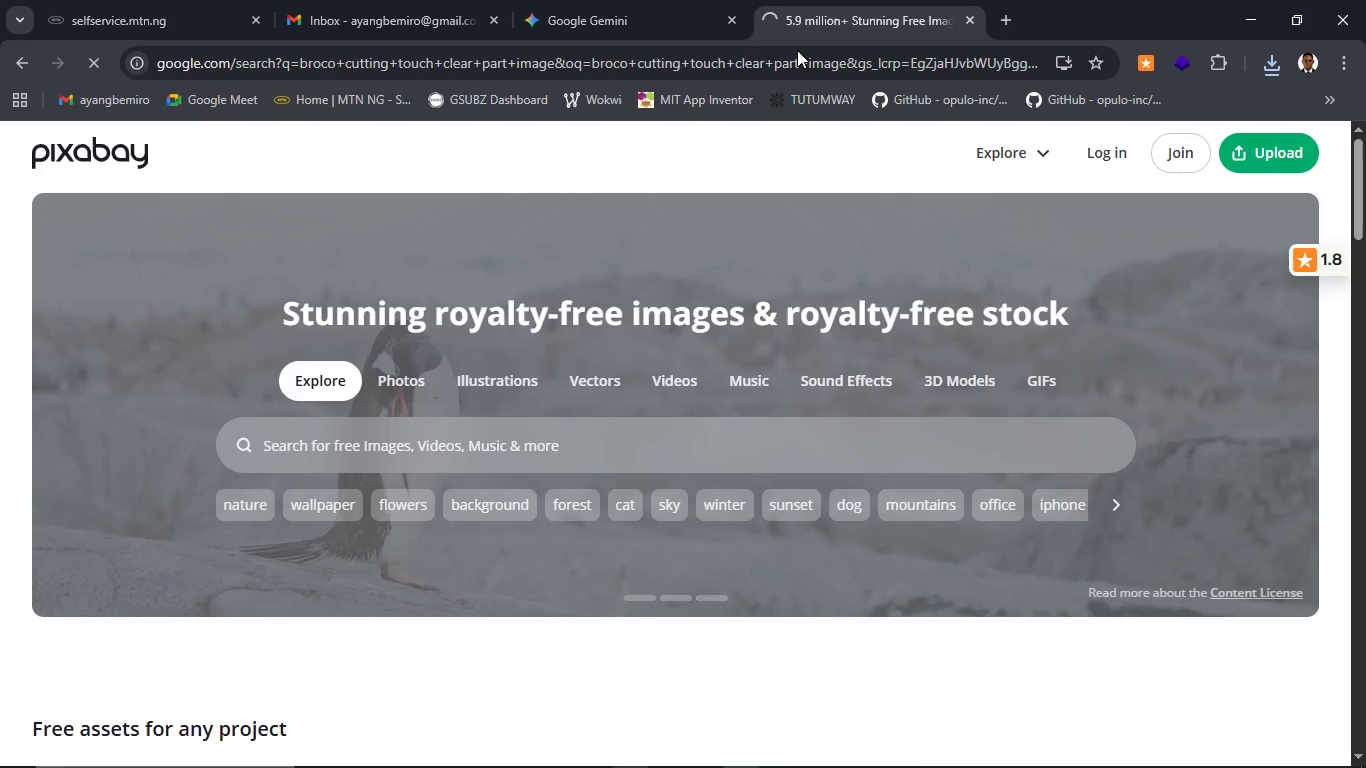 
left_click([298, 209])
 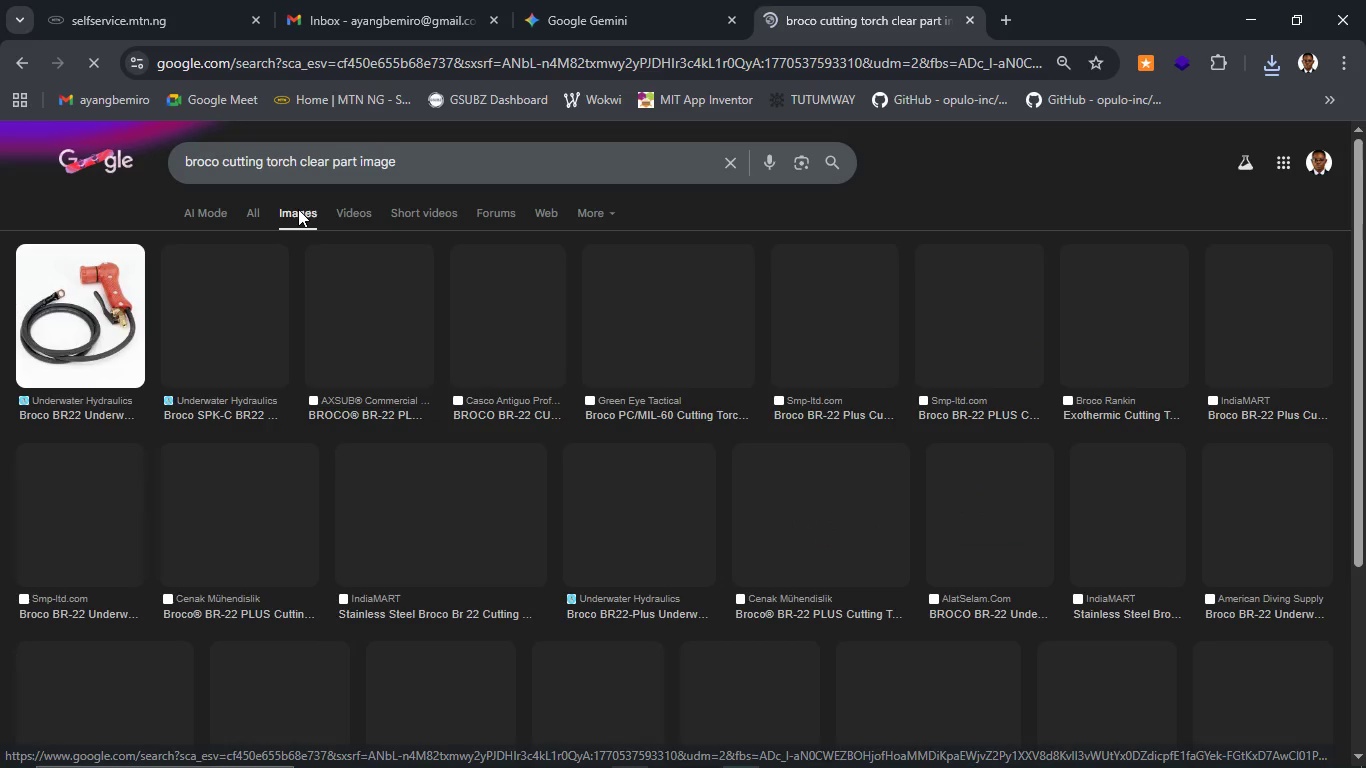 
mouse_move([738, 332])
 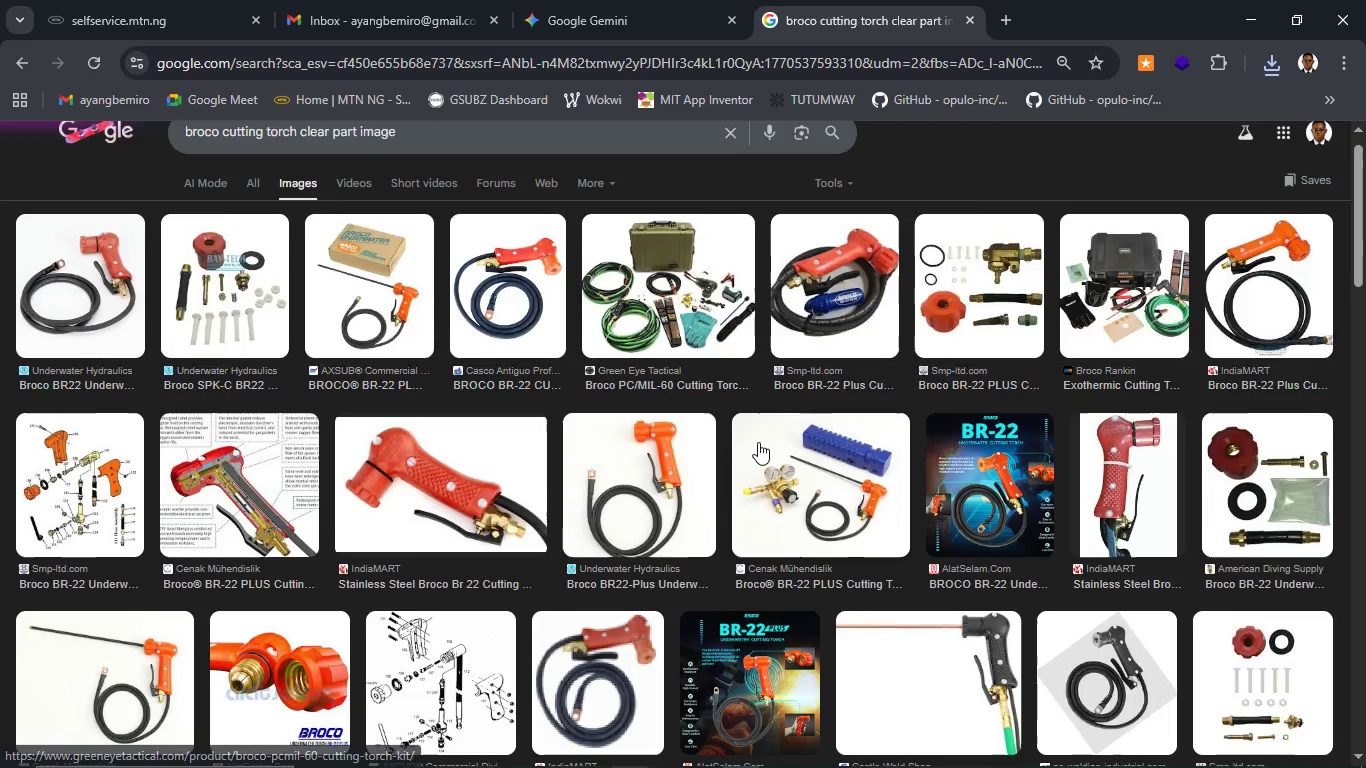 
scroll: coordinate [623, 455], scroll_direction: down, amount: 7.0
 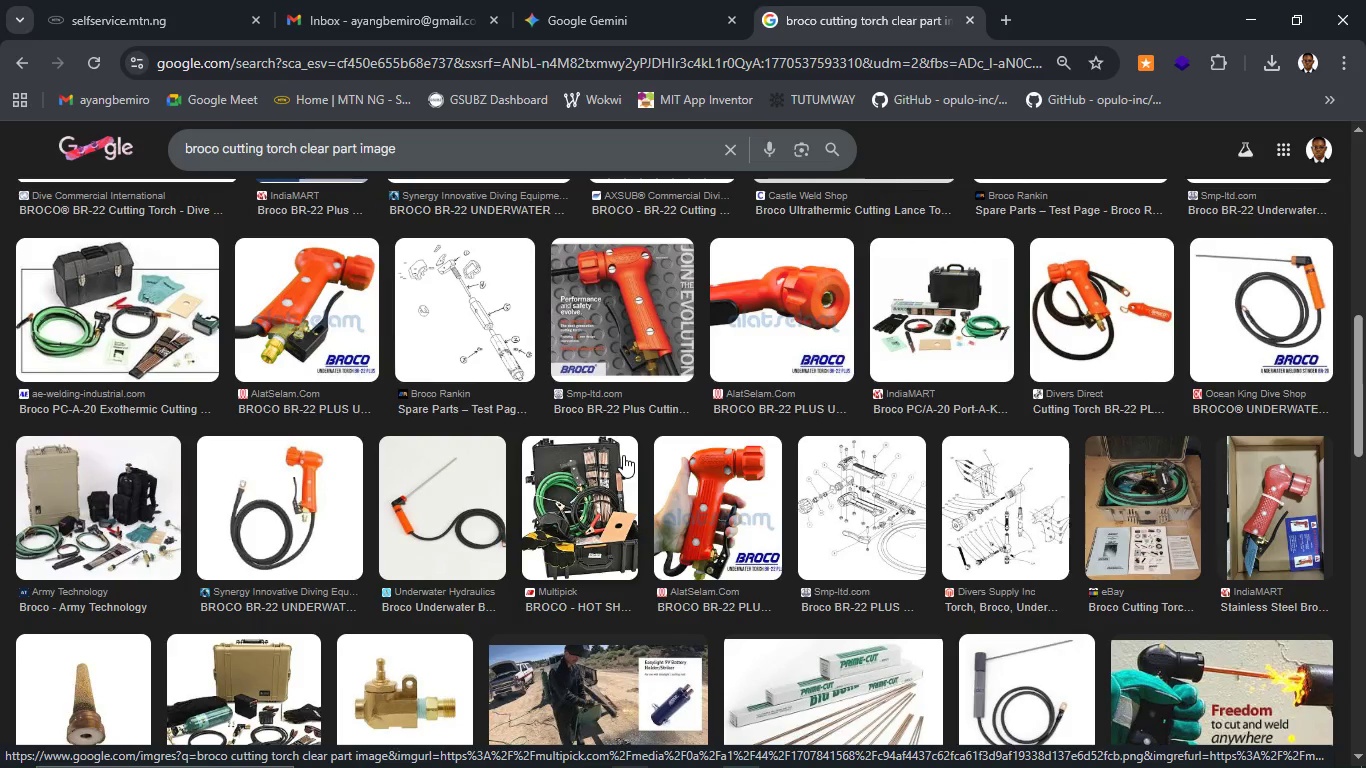 
scroll: coordinate [623, 455], scroll_direction: up, amount: 4.0
 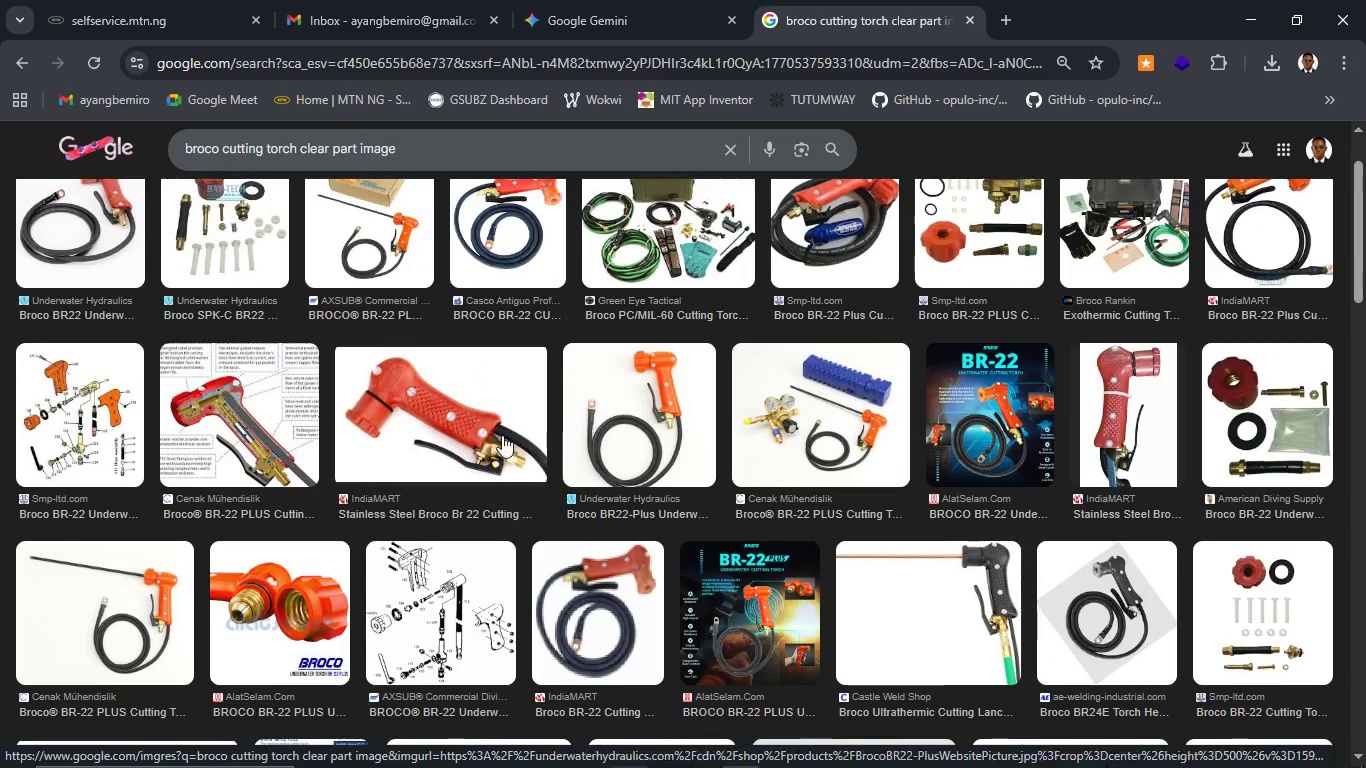 
left_click([469, 435])
 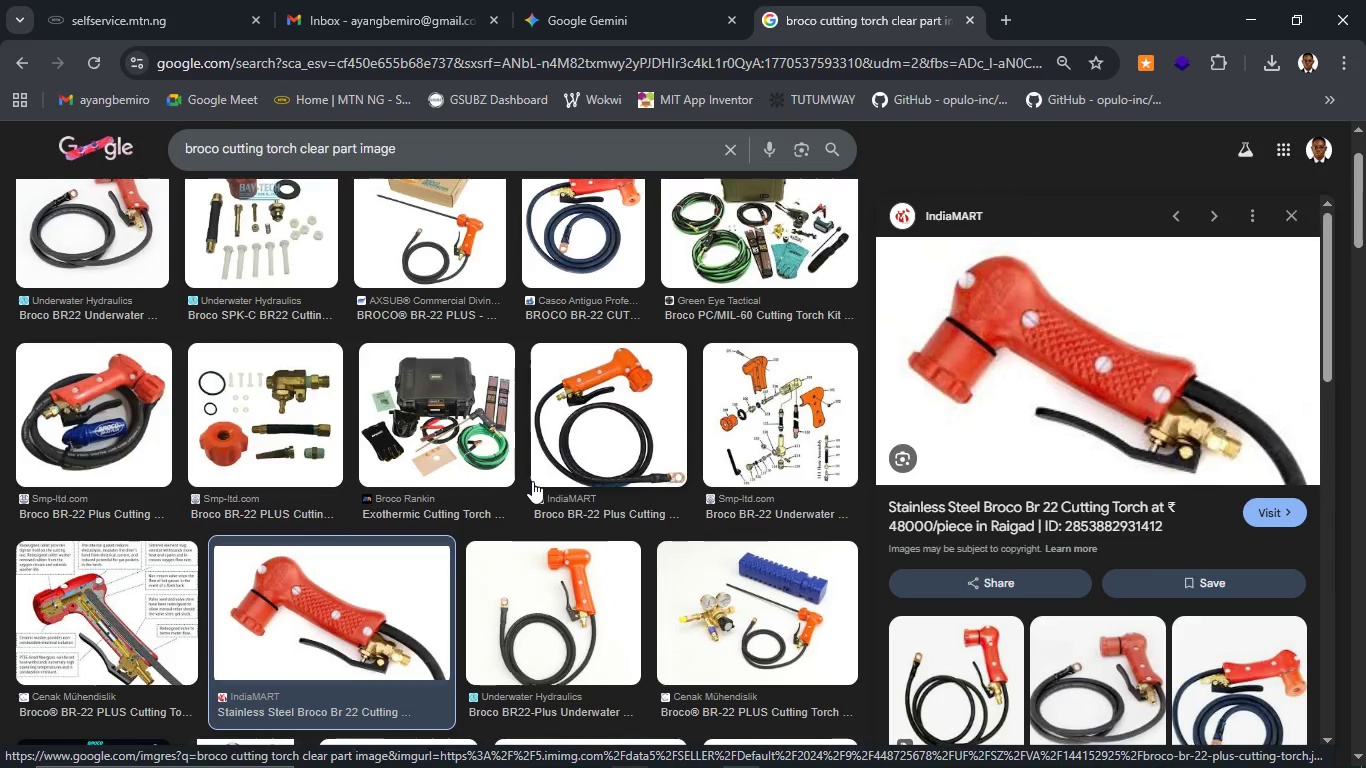 
wait(11.56)
 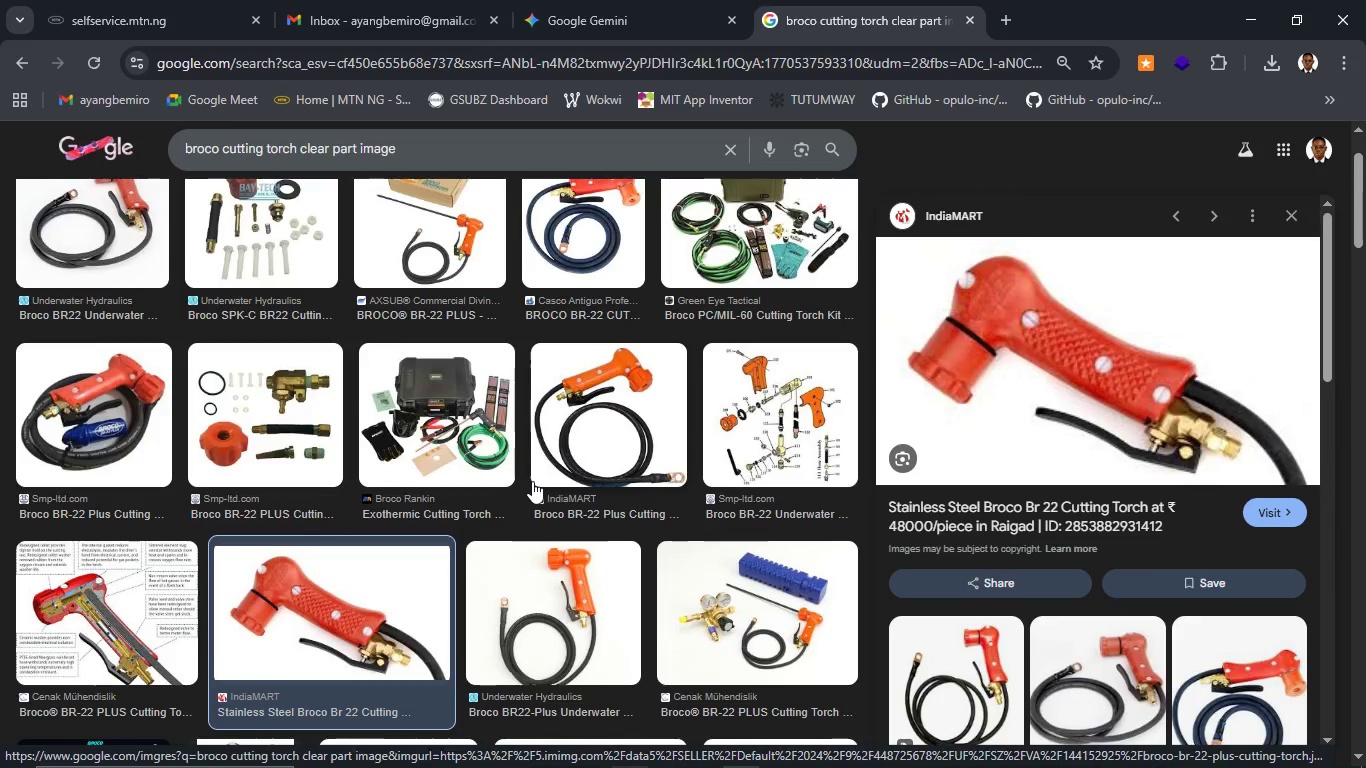 
right_click([1074, 376])
 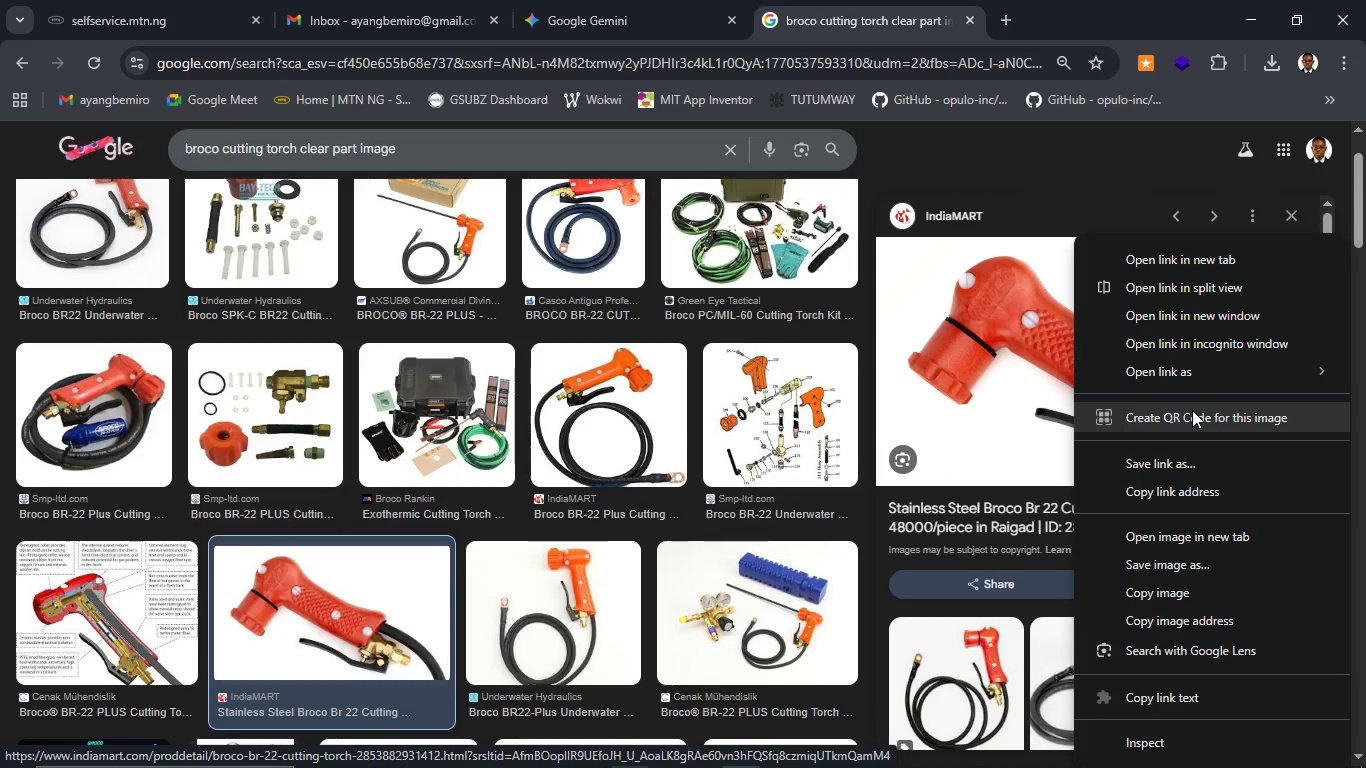 
left_click([1198, 574])
 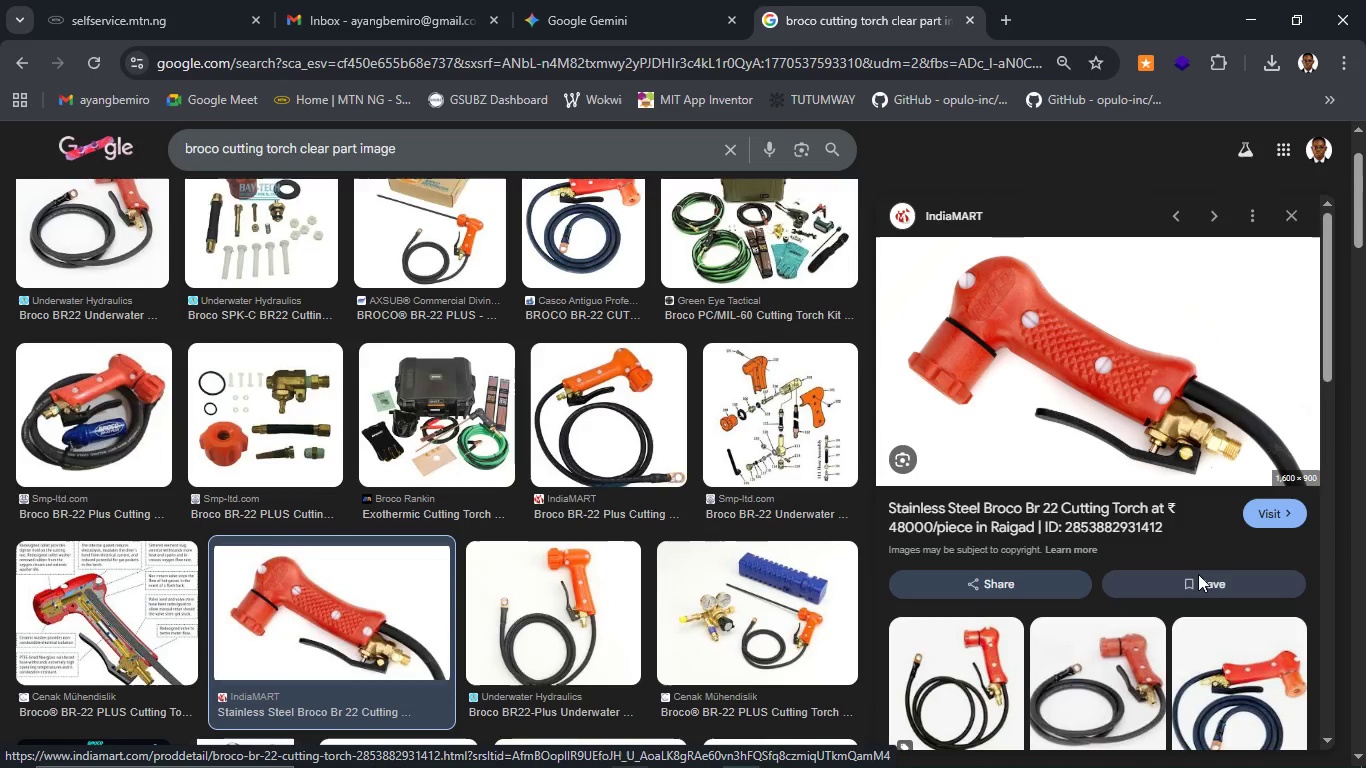 
wait(8.66)
 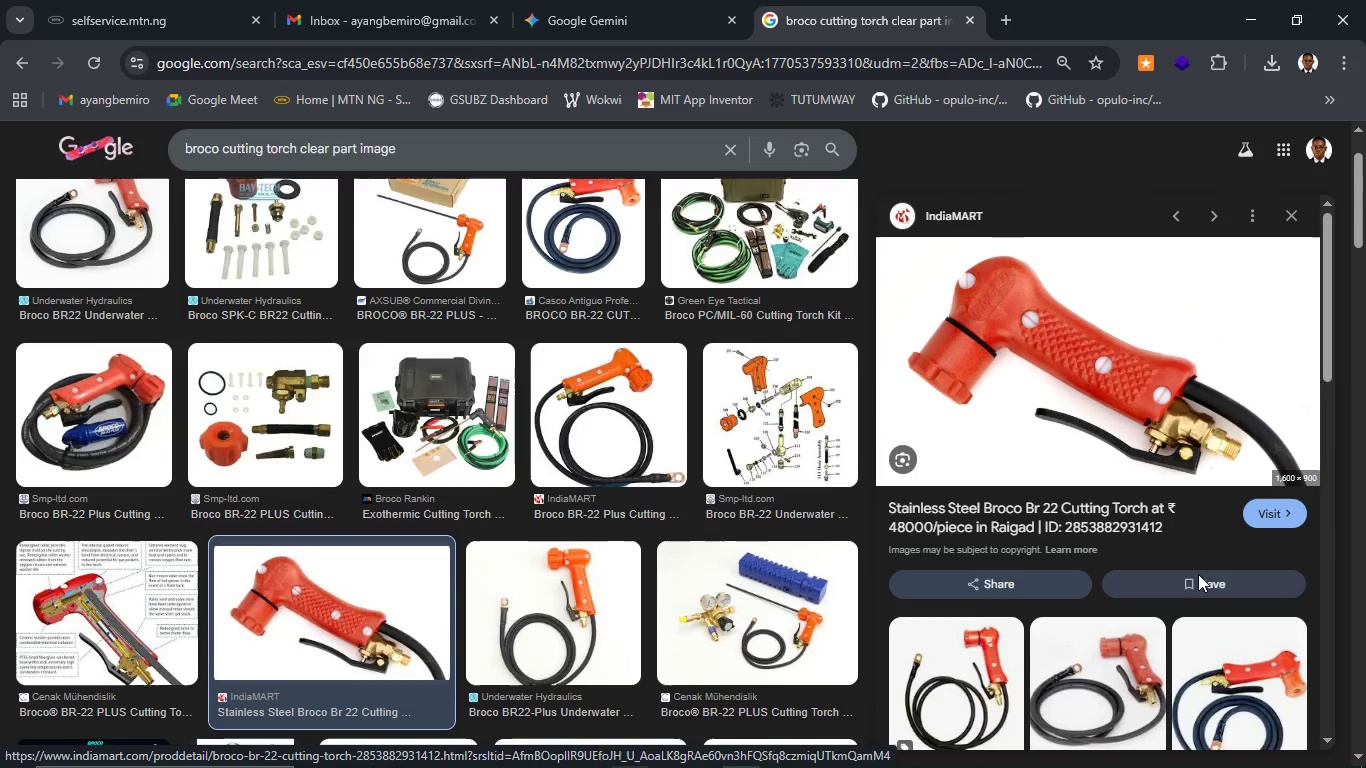 
left_click([506, 447])
 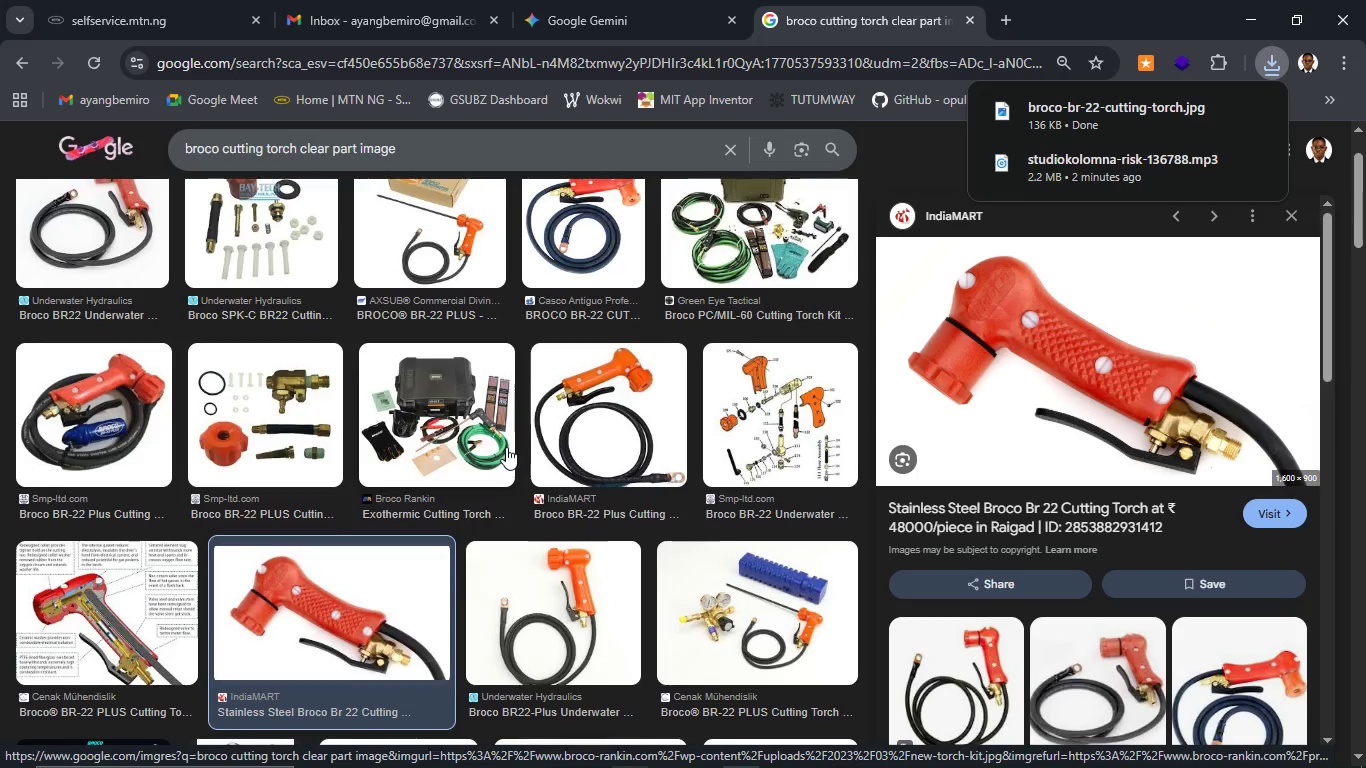 
wait(5.23)
 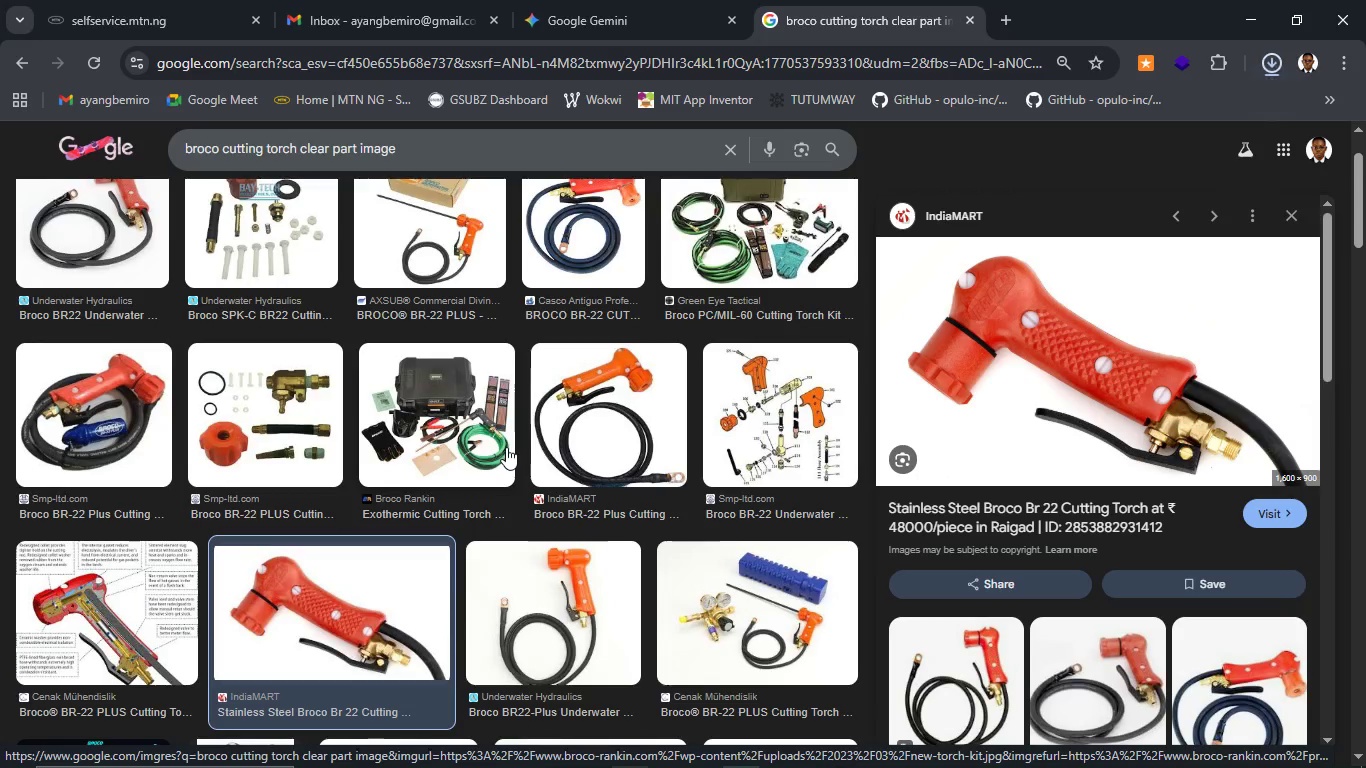 
left_click([1261, 7])